 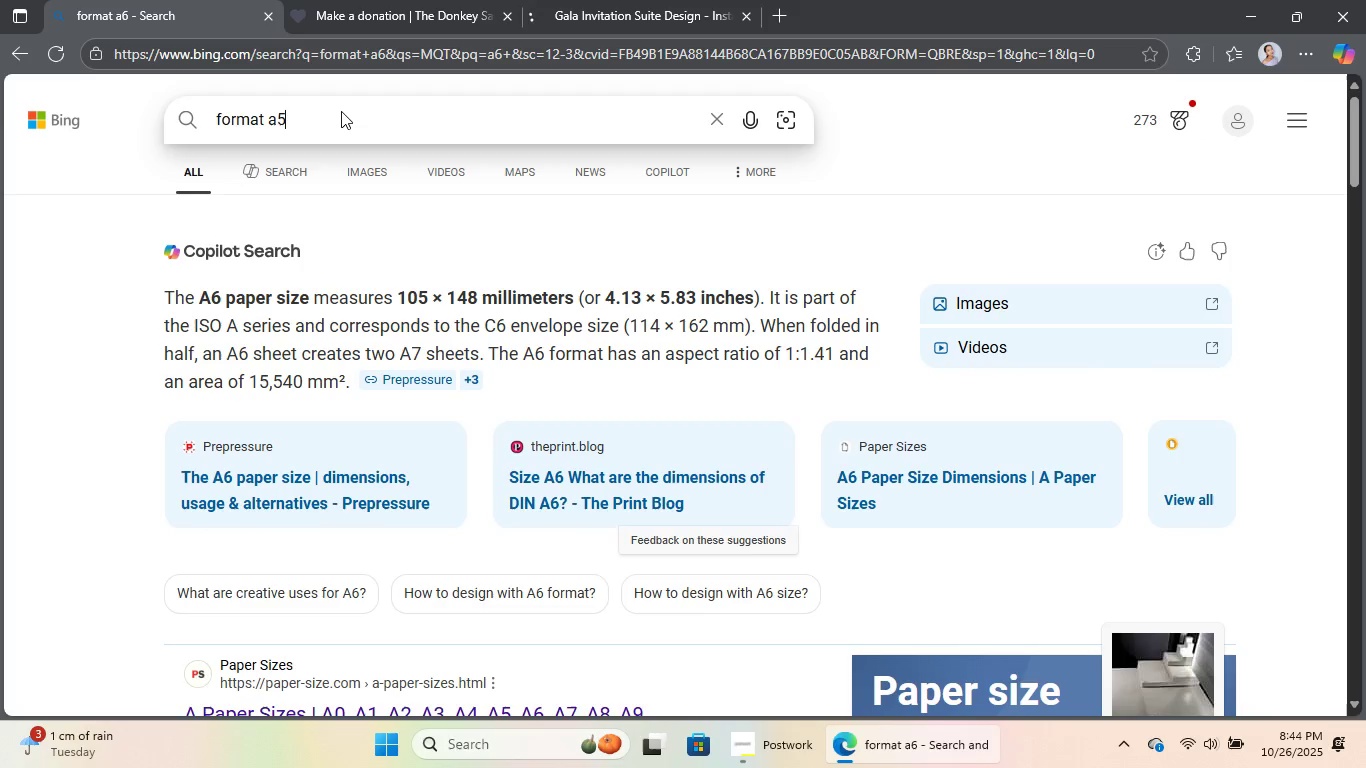 
key(NumpadEnter)
 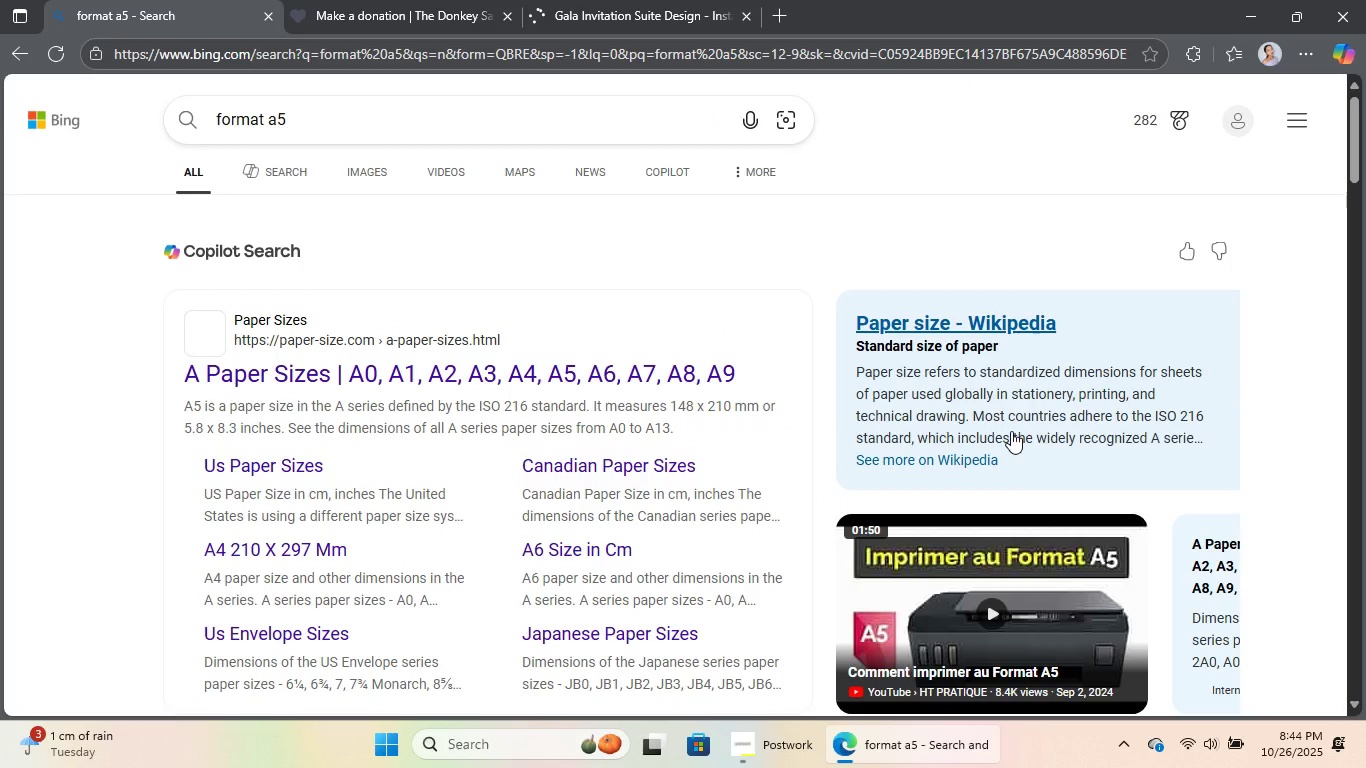 
scroll: coordinate [792, 343], scroll_direction: down, amount: 9.0
 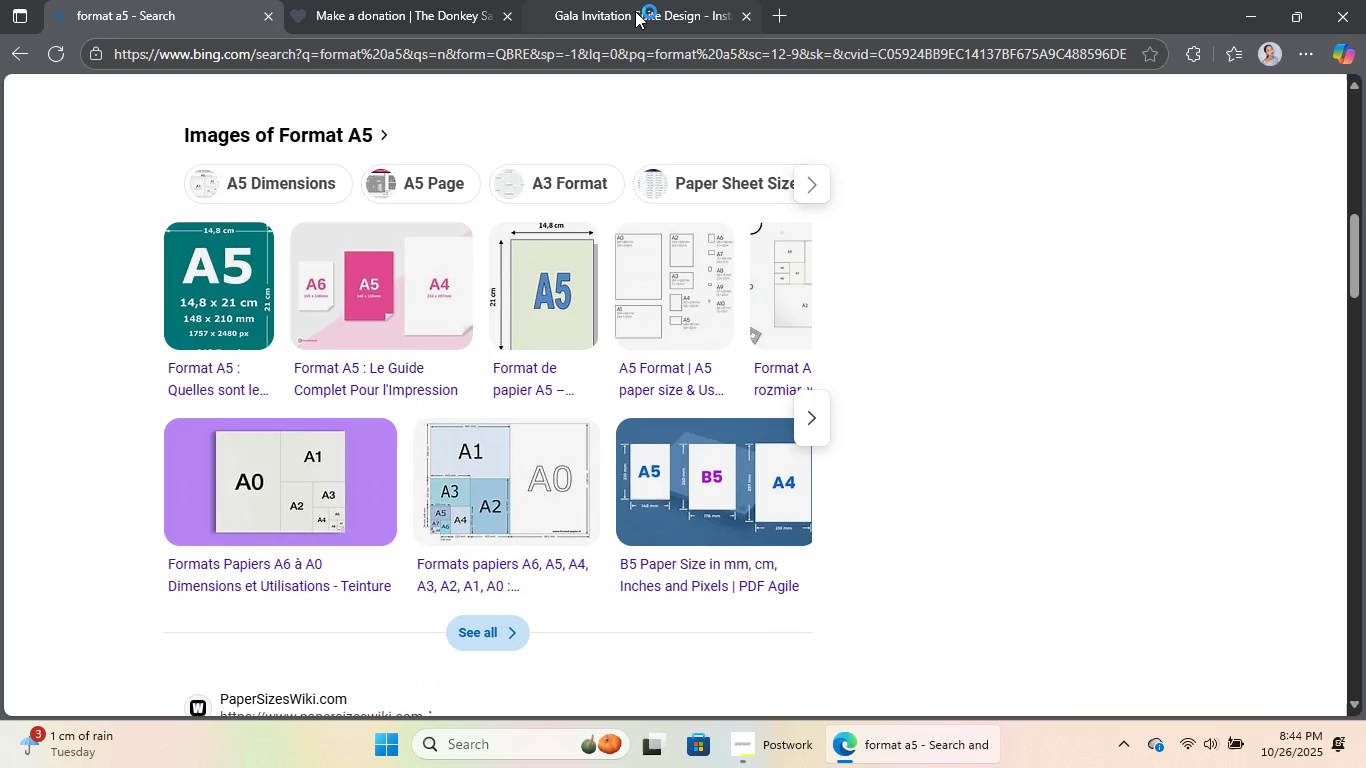 
left_click([635, 11])
 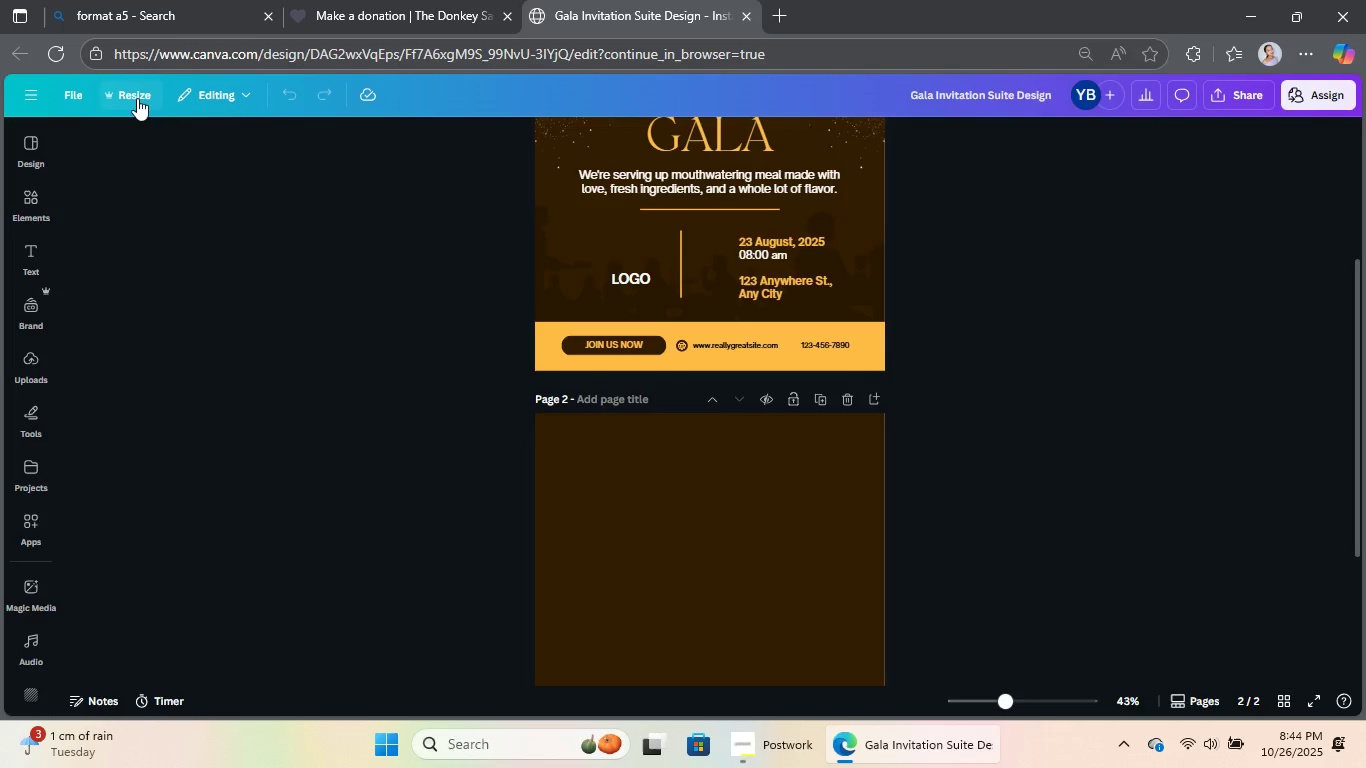 
left_click([137, 98])
 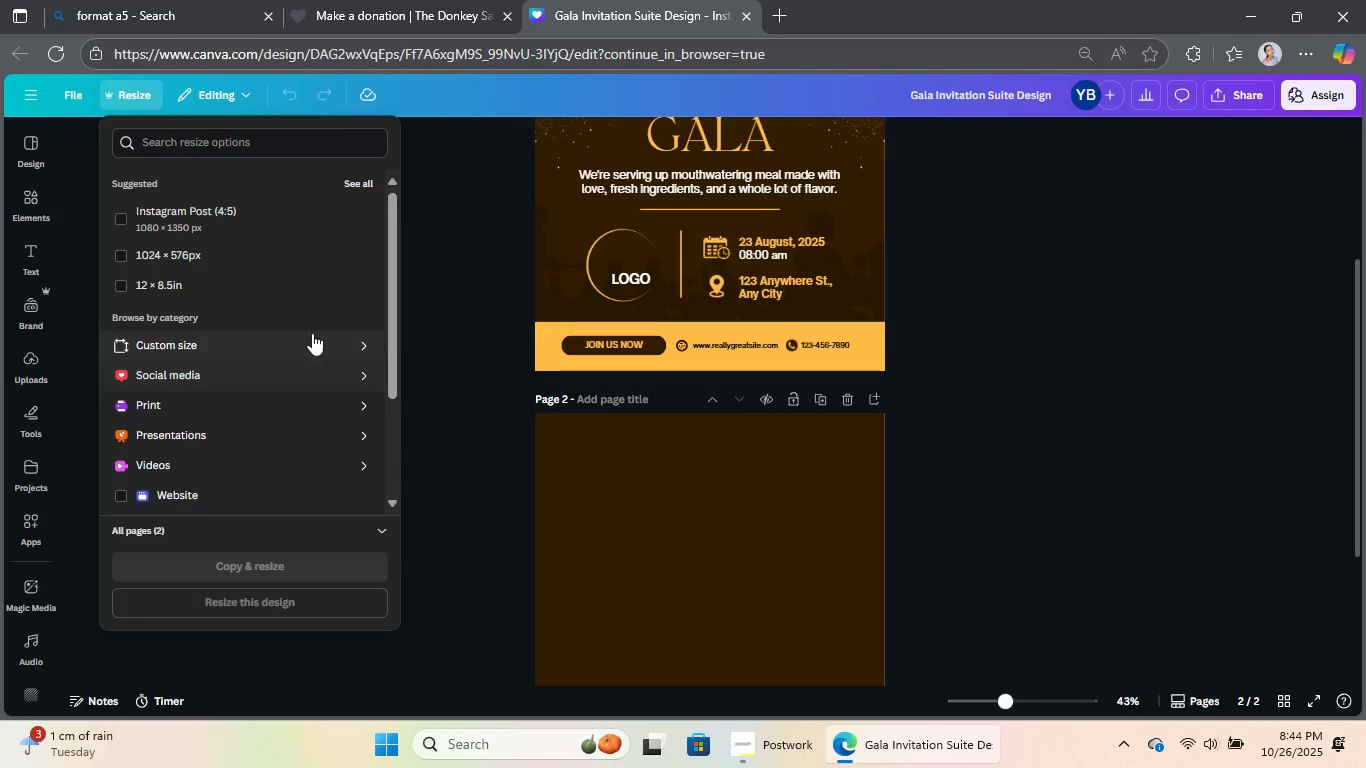 
left_click([324, 330])
 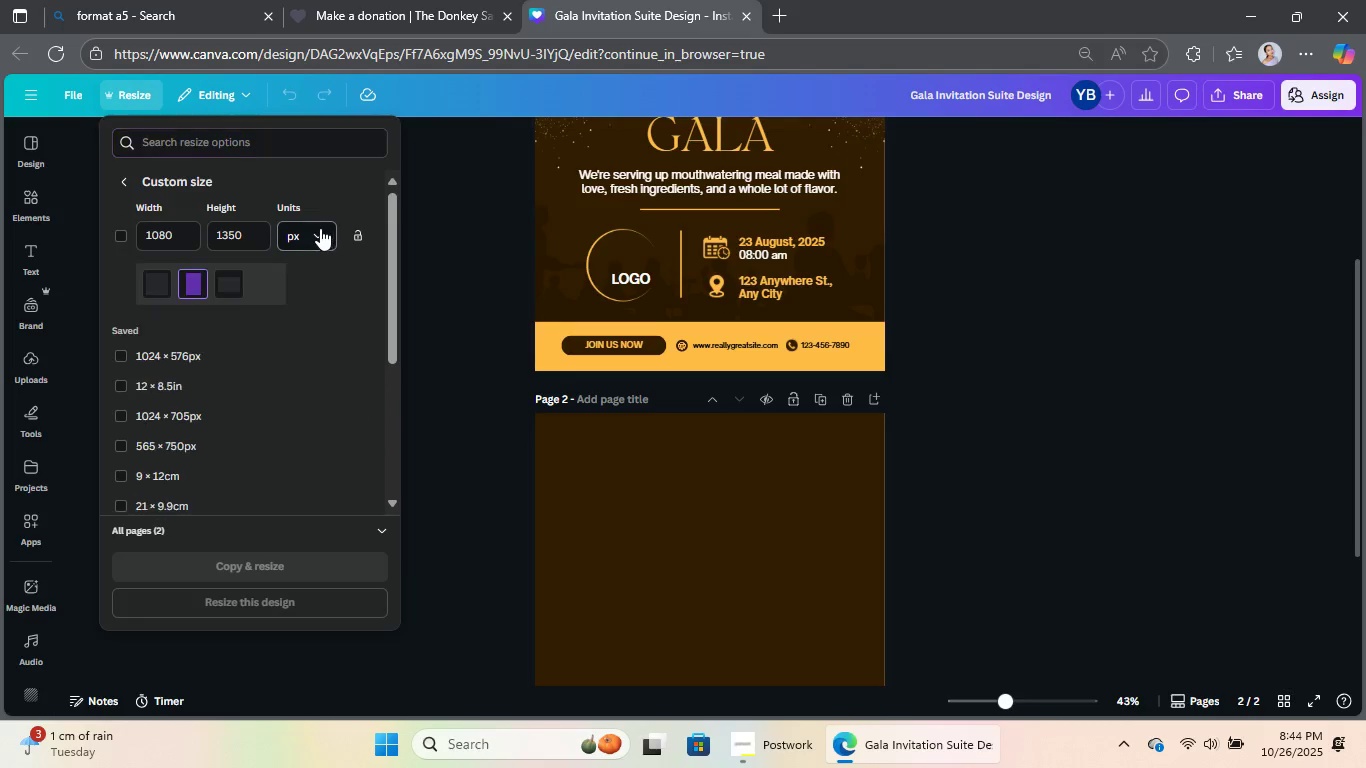 
left_click([320, 228])
 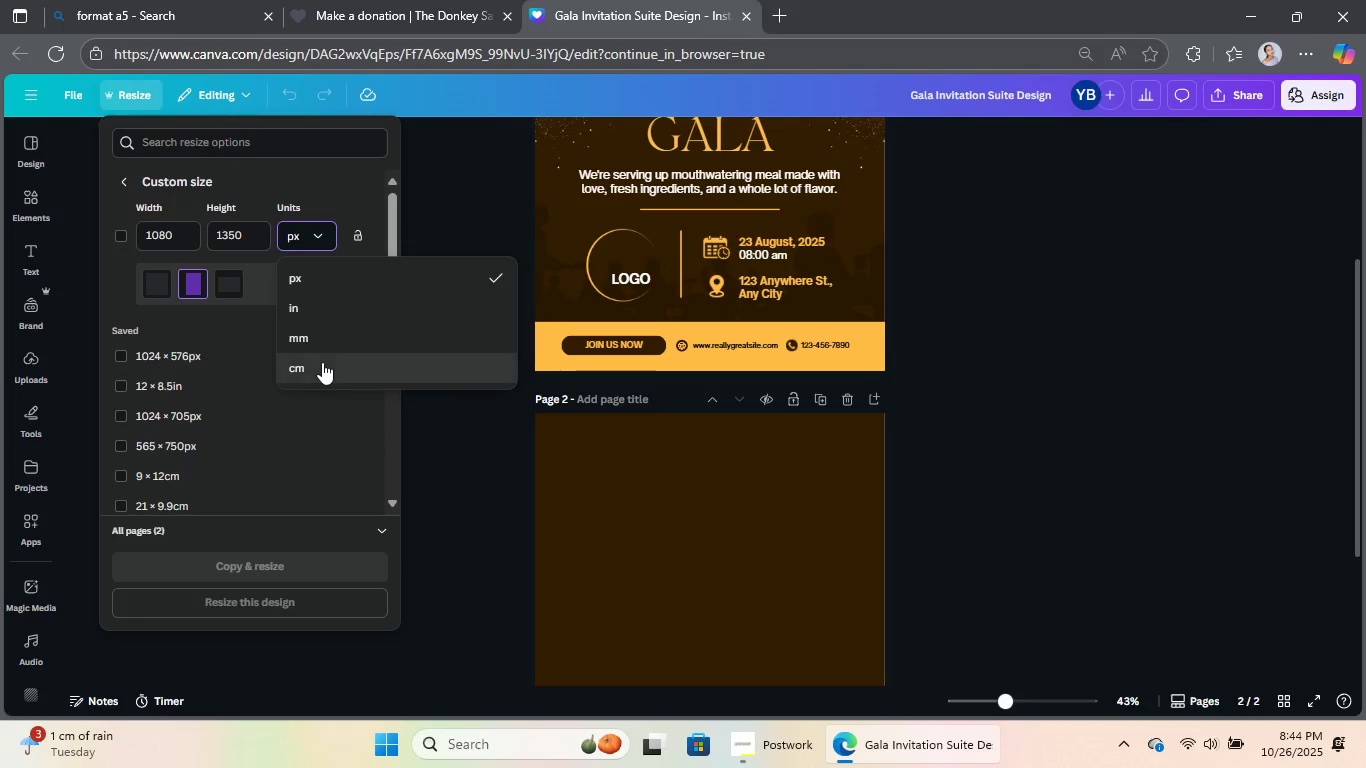 
left_click([322, 362])
 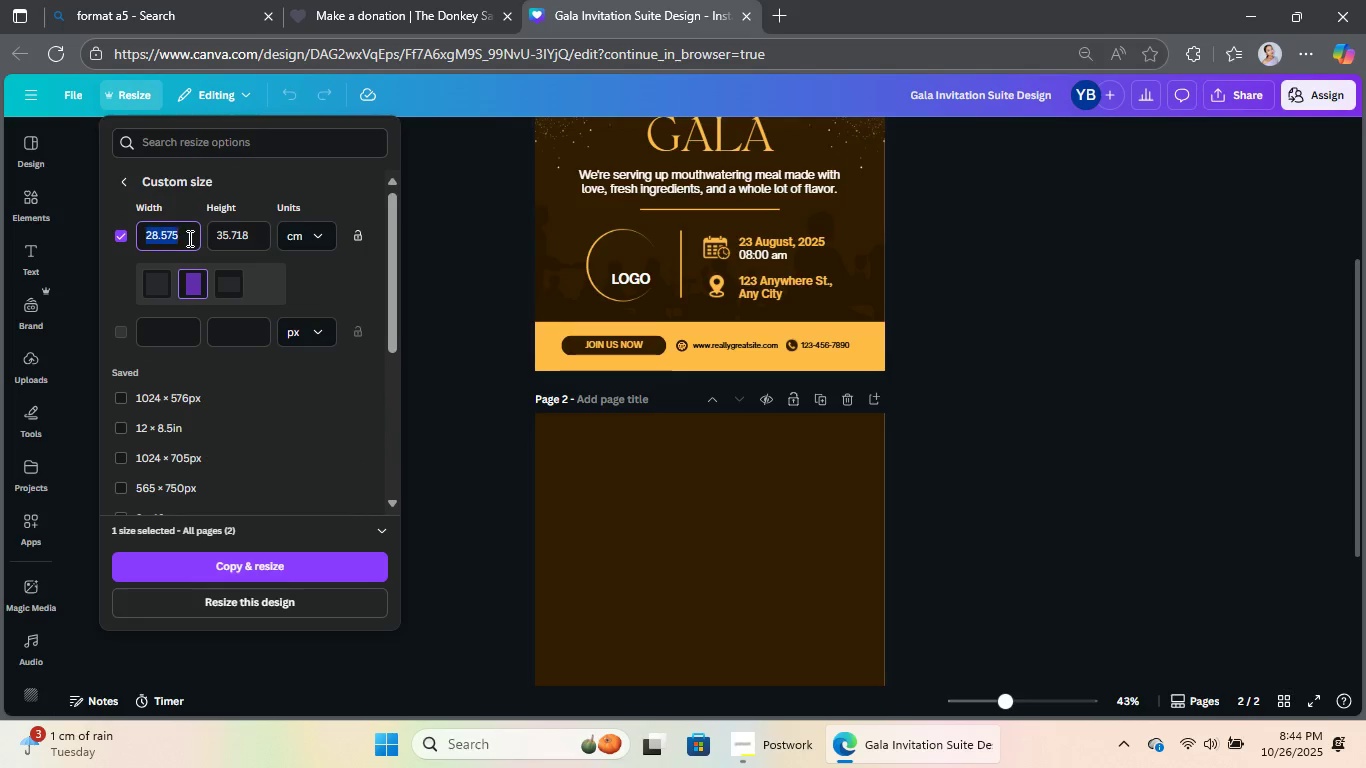 
double_click([188, 238])
 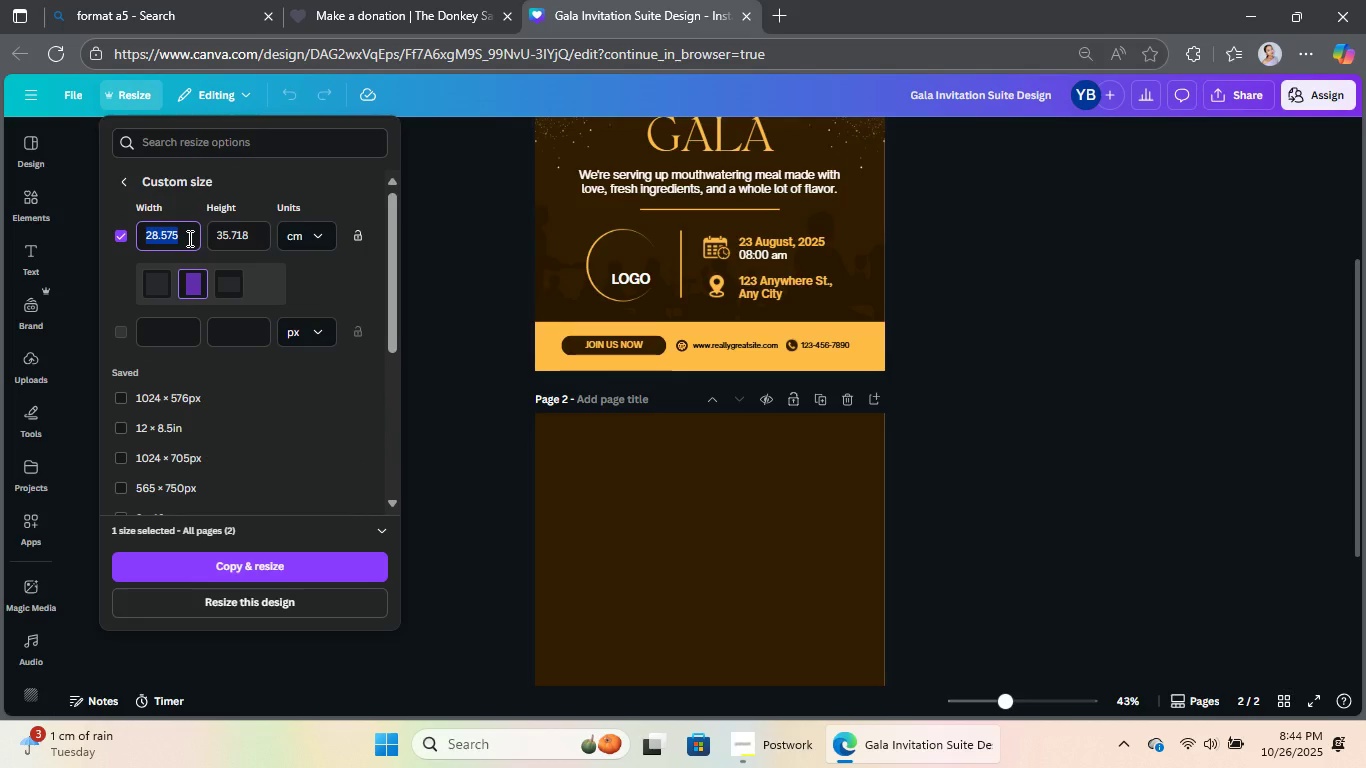 
key(Numpad2)
 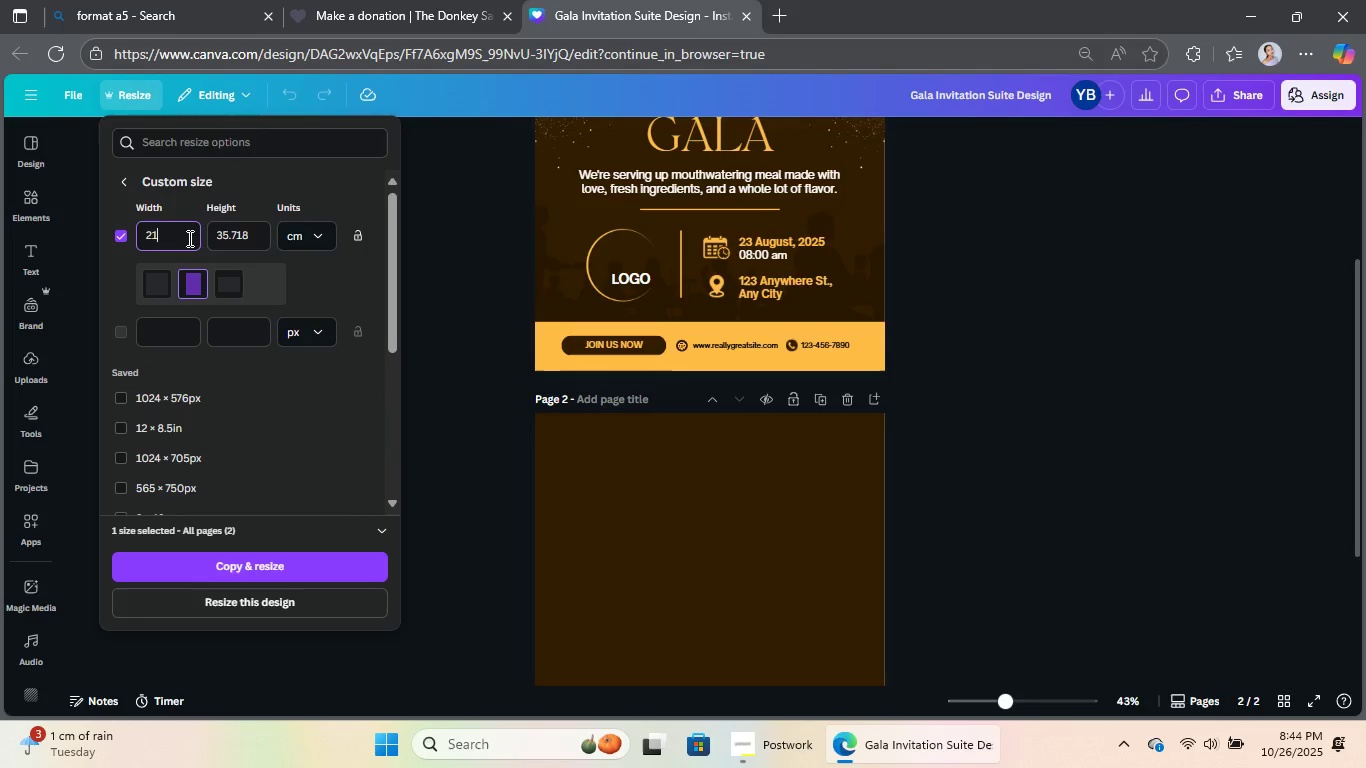 
key(Numpad1)
 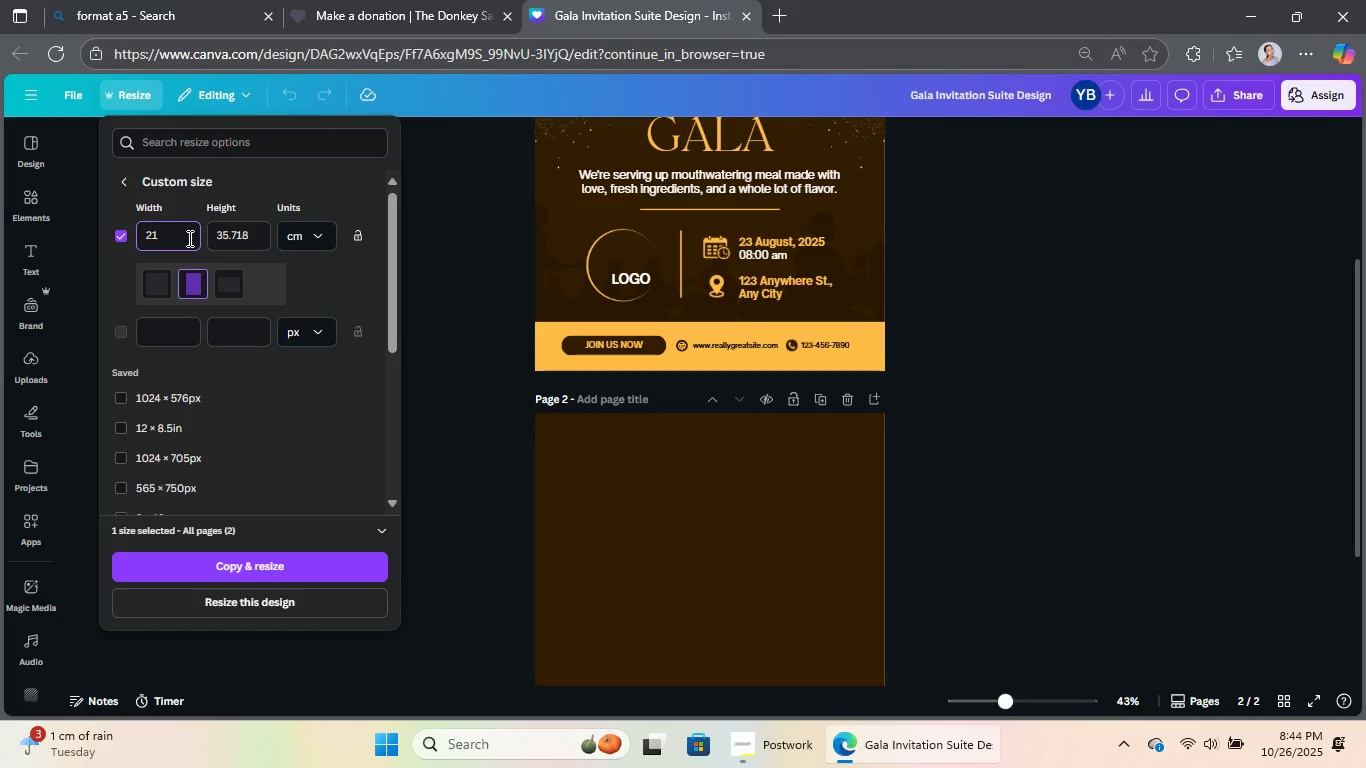 
key(Control+ControlLeft)
 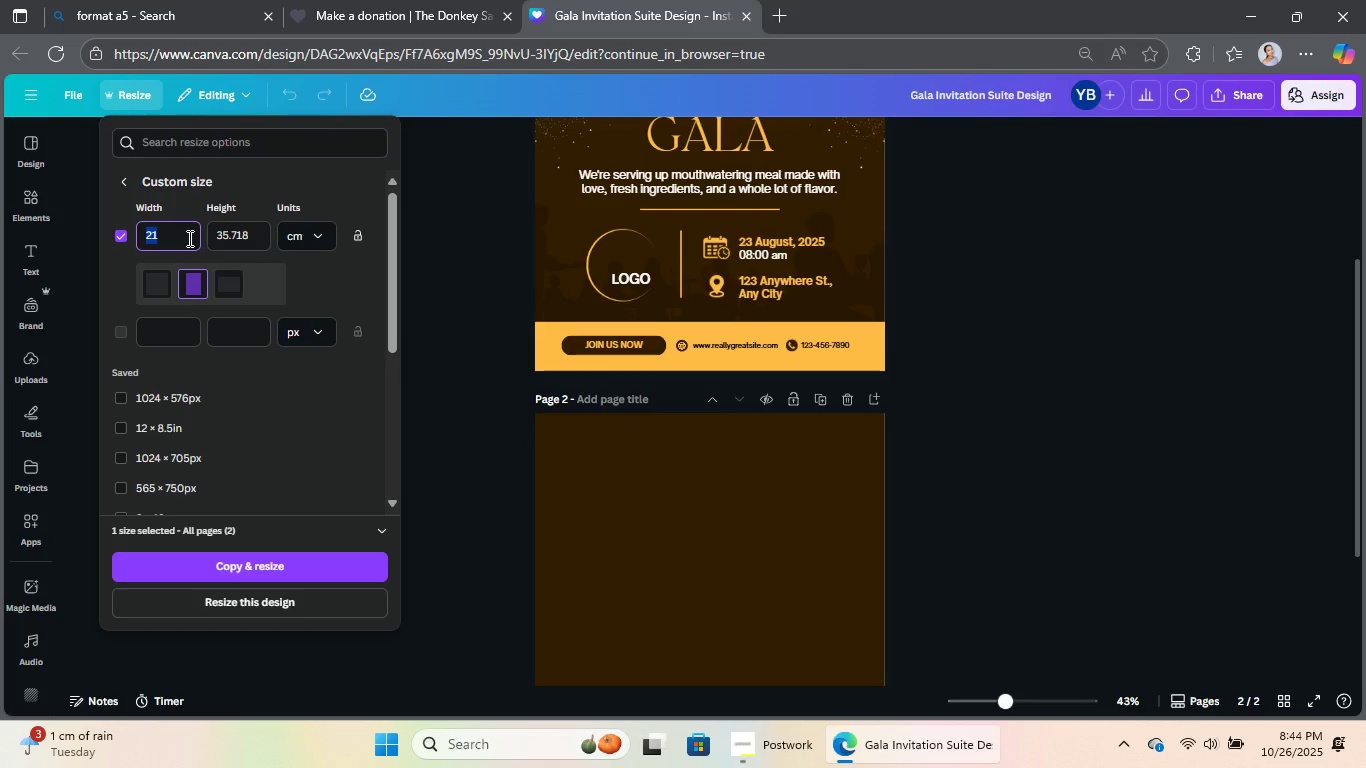 
key(Control+A)
 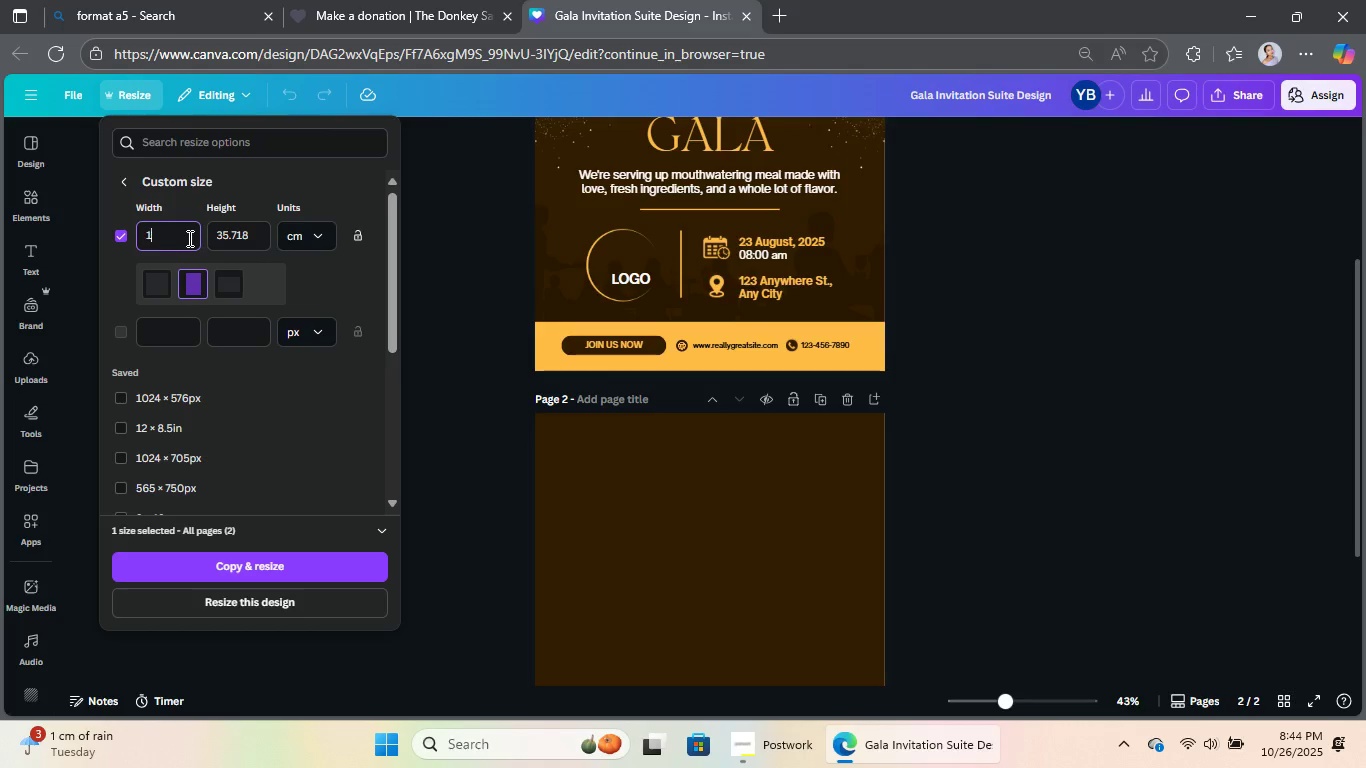 
key(Numpad1)
 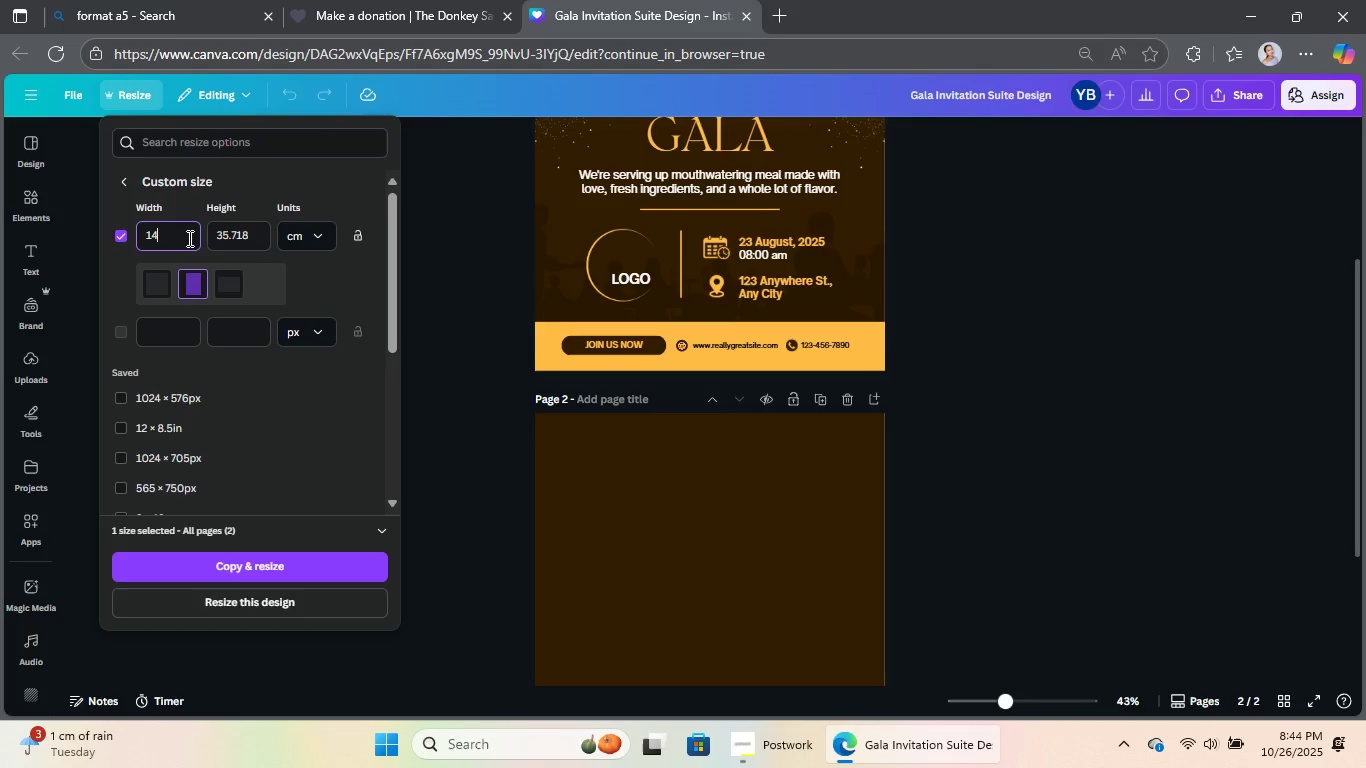 
key(Numpad4)
 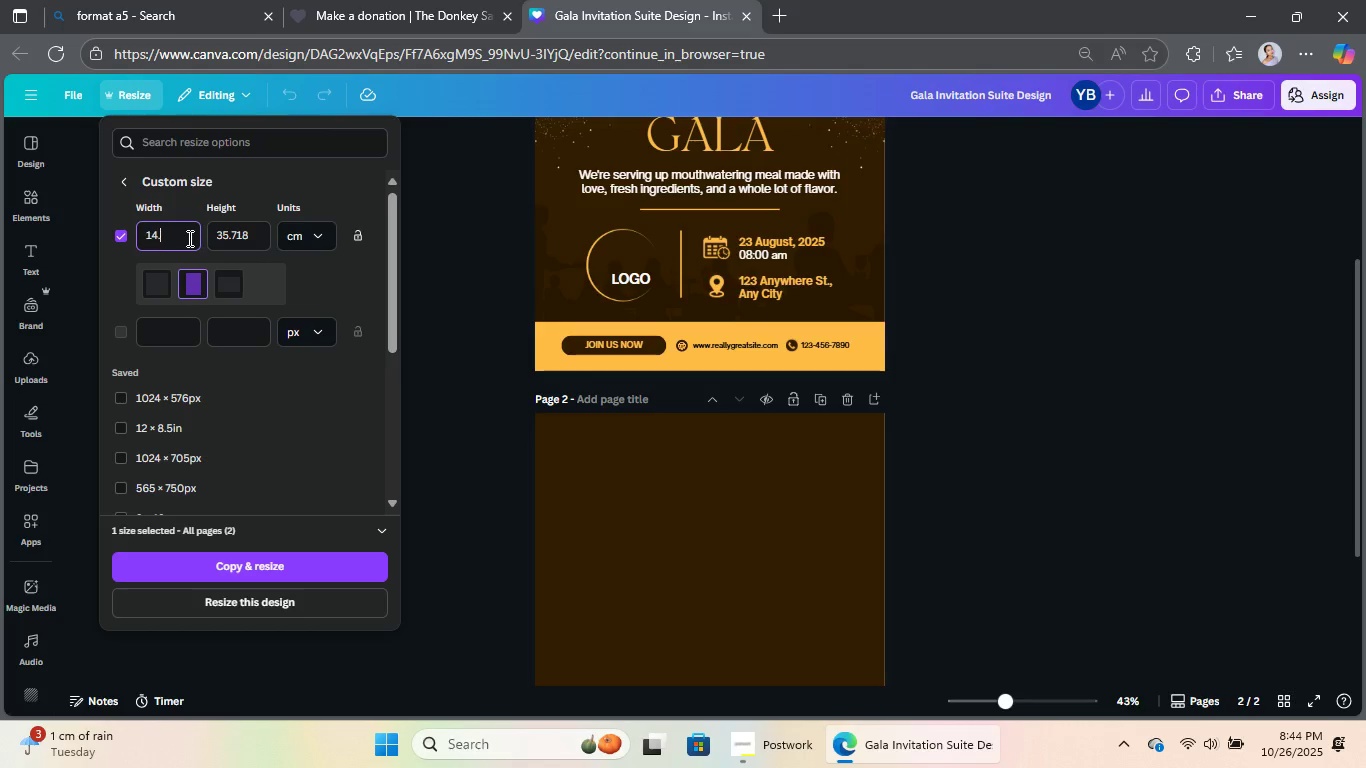 
key(NumpadDecimal)
 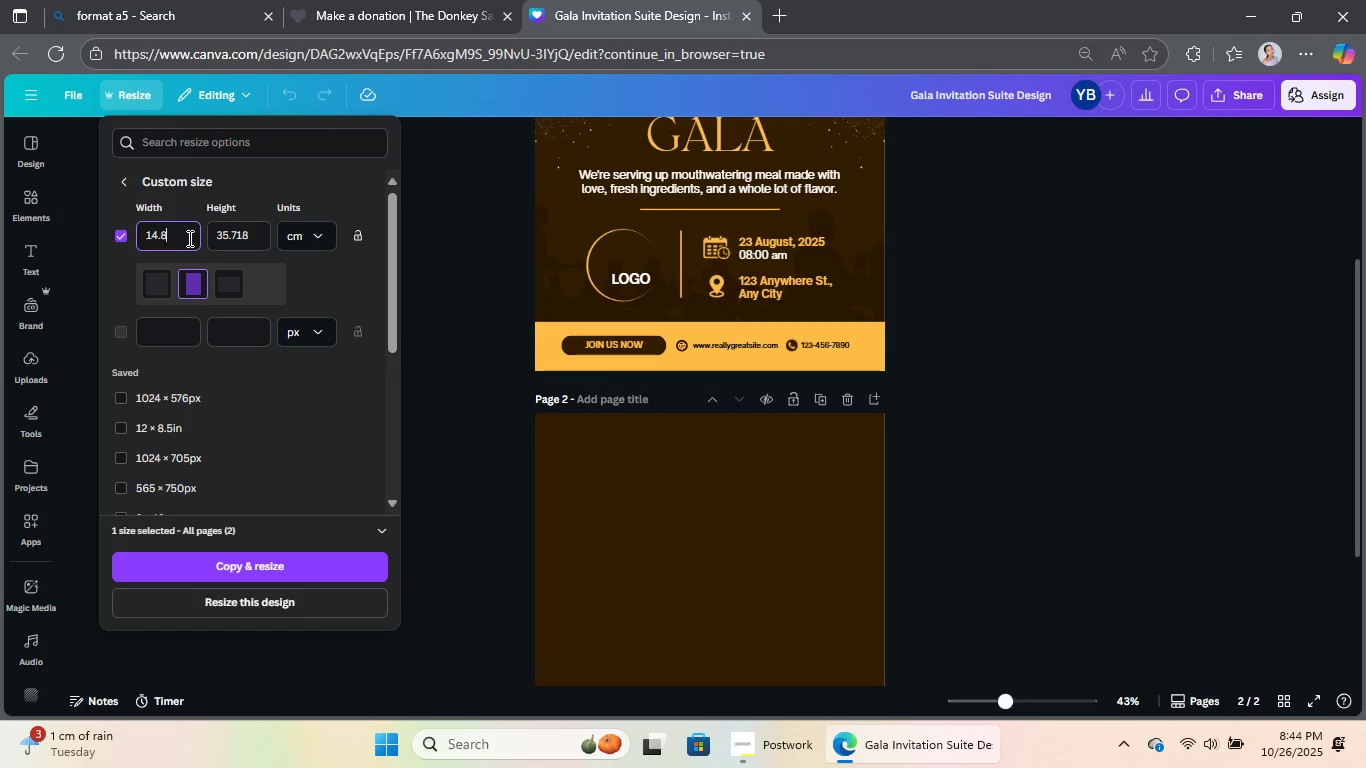 
key(Numpad8)
 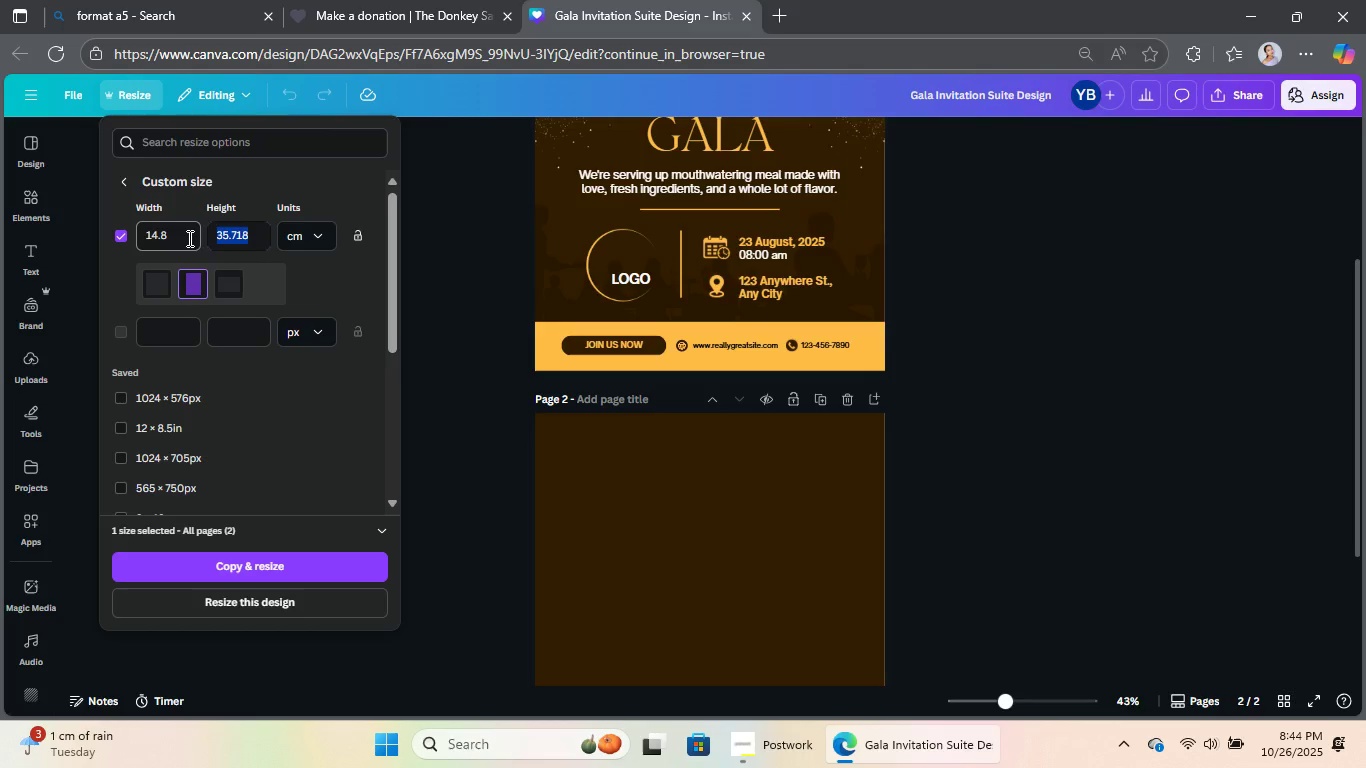 
key(Tab)
 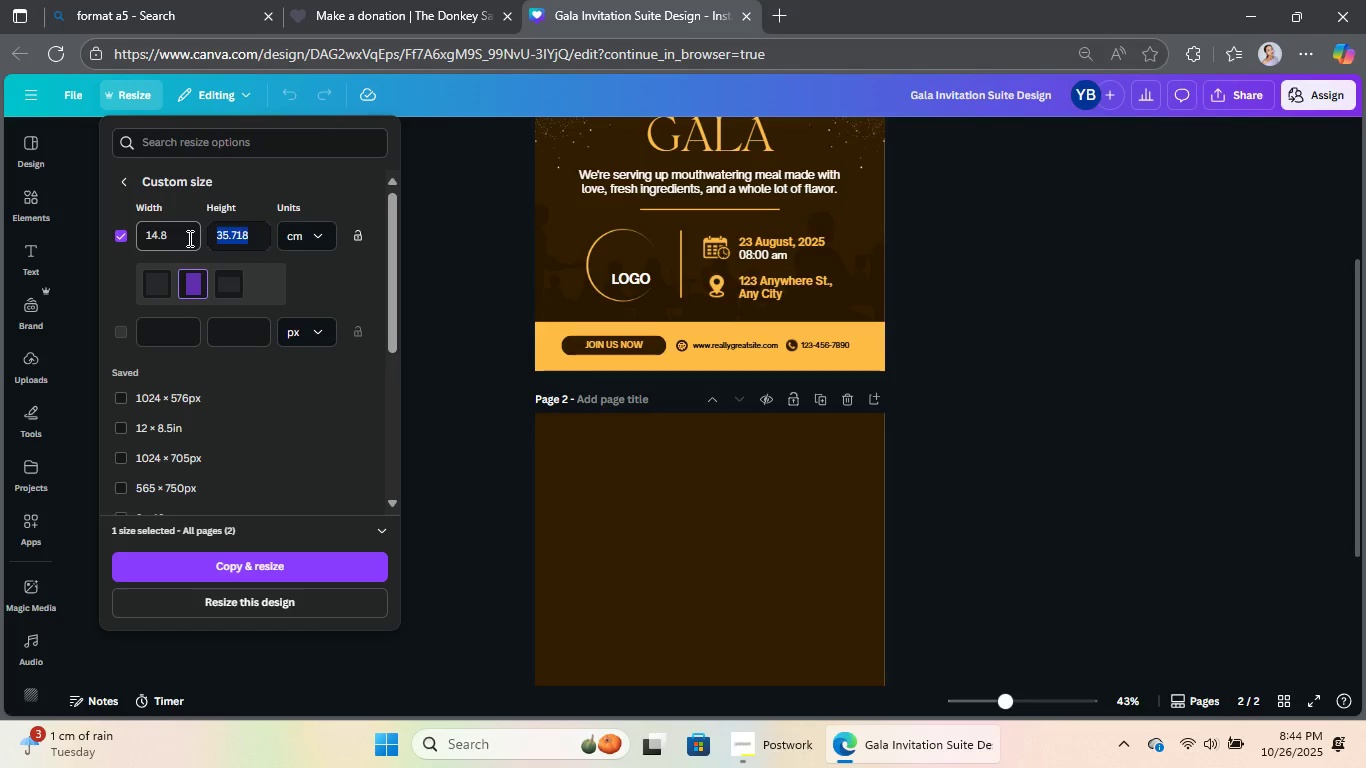 
key(Numpad2)
 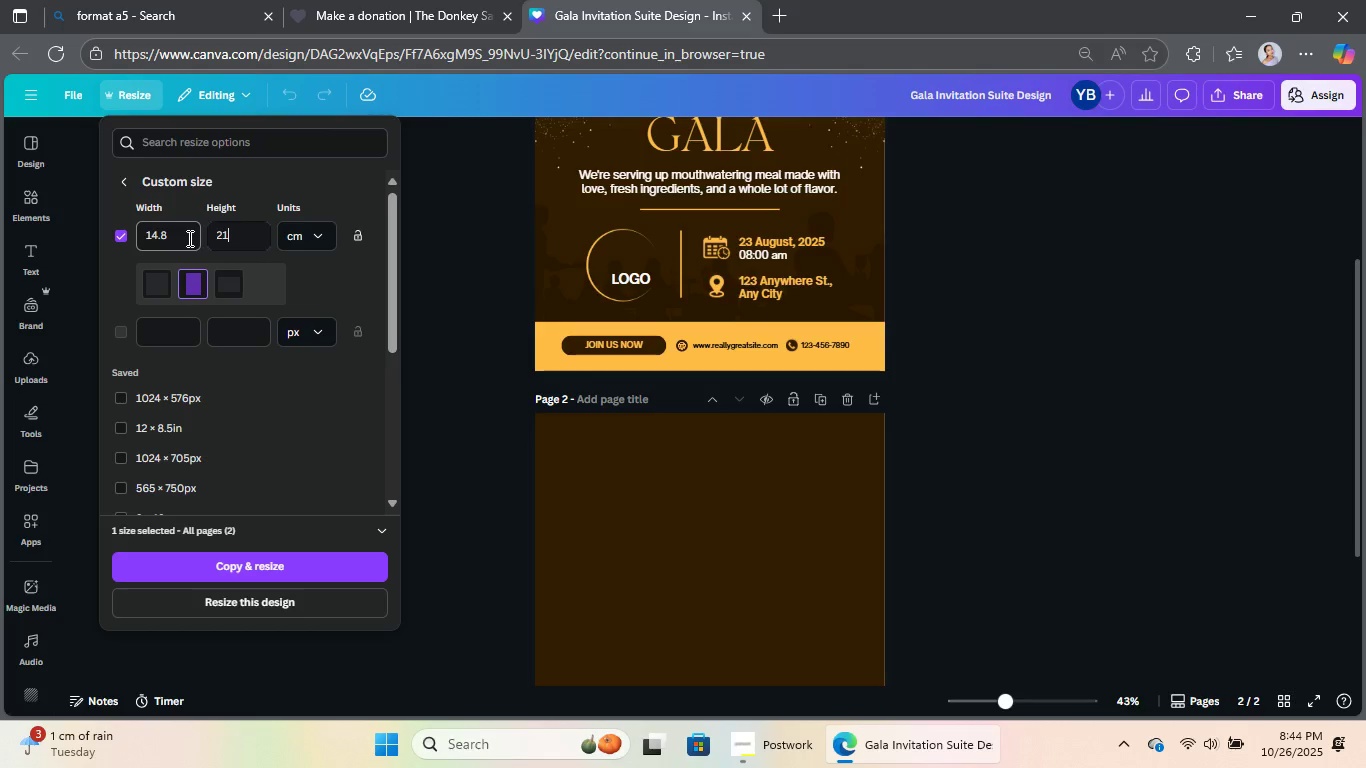 
key(Numpad1)
 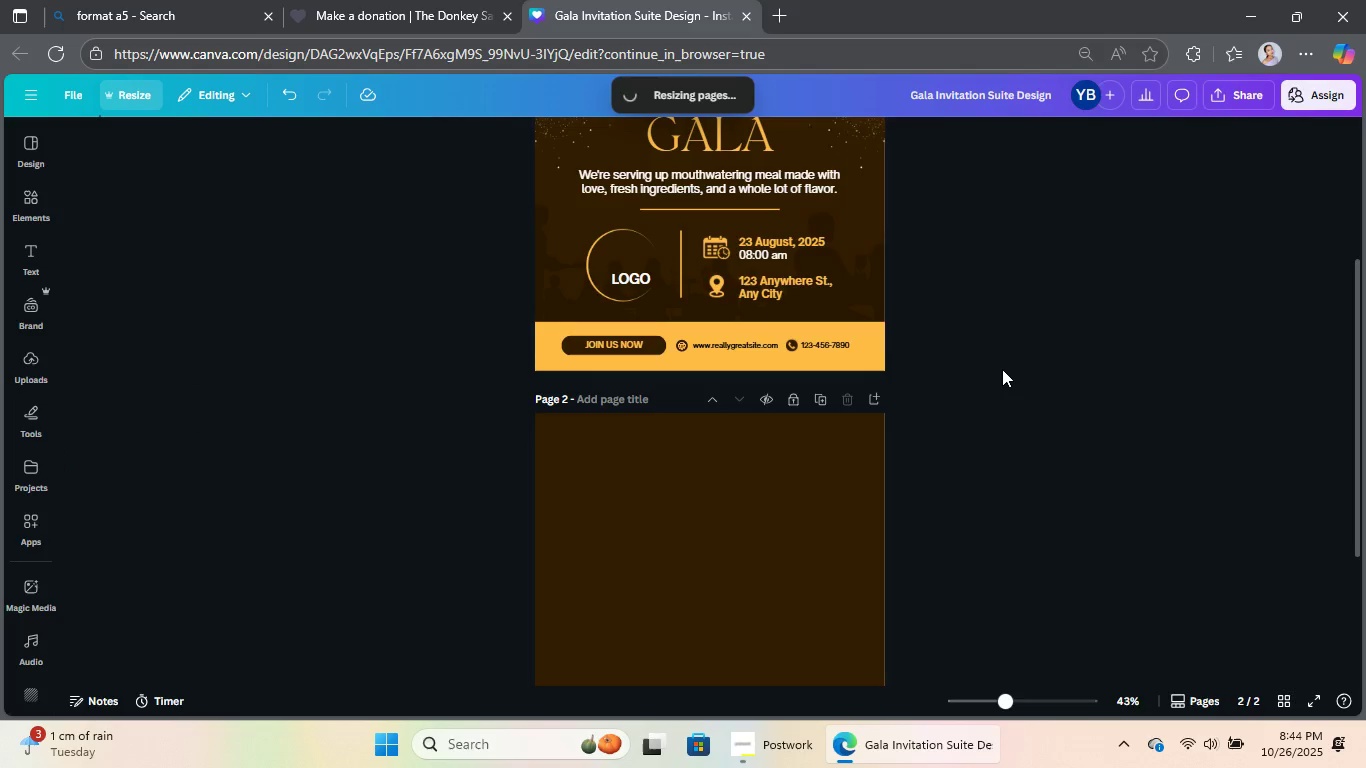 
wait(7.77)
 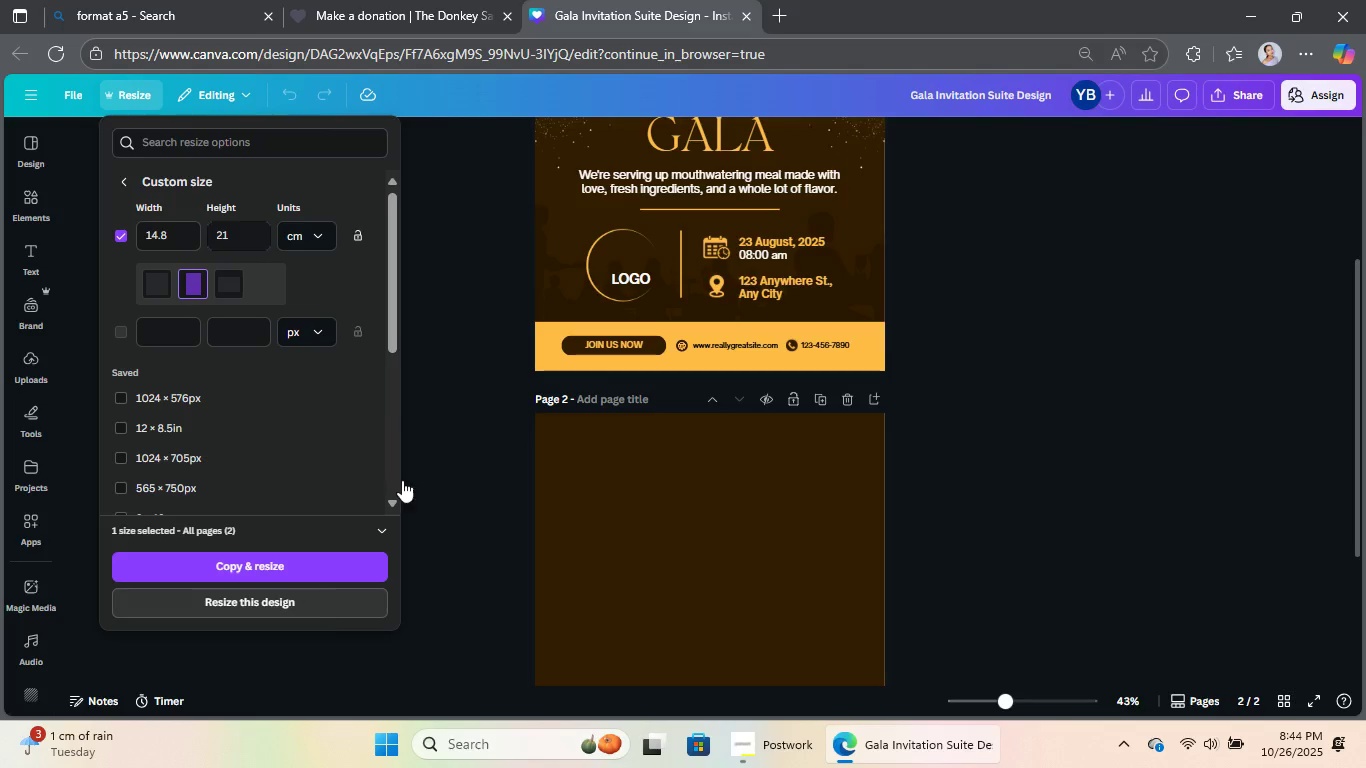 
scroll: coordinate [922, 381], scroll_direction: up, amount: 5.0
 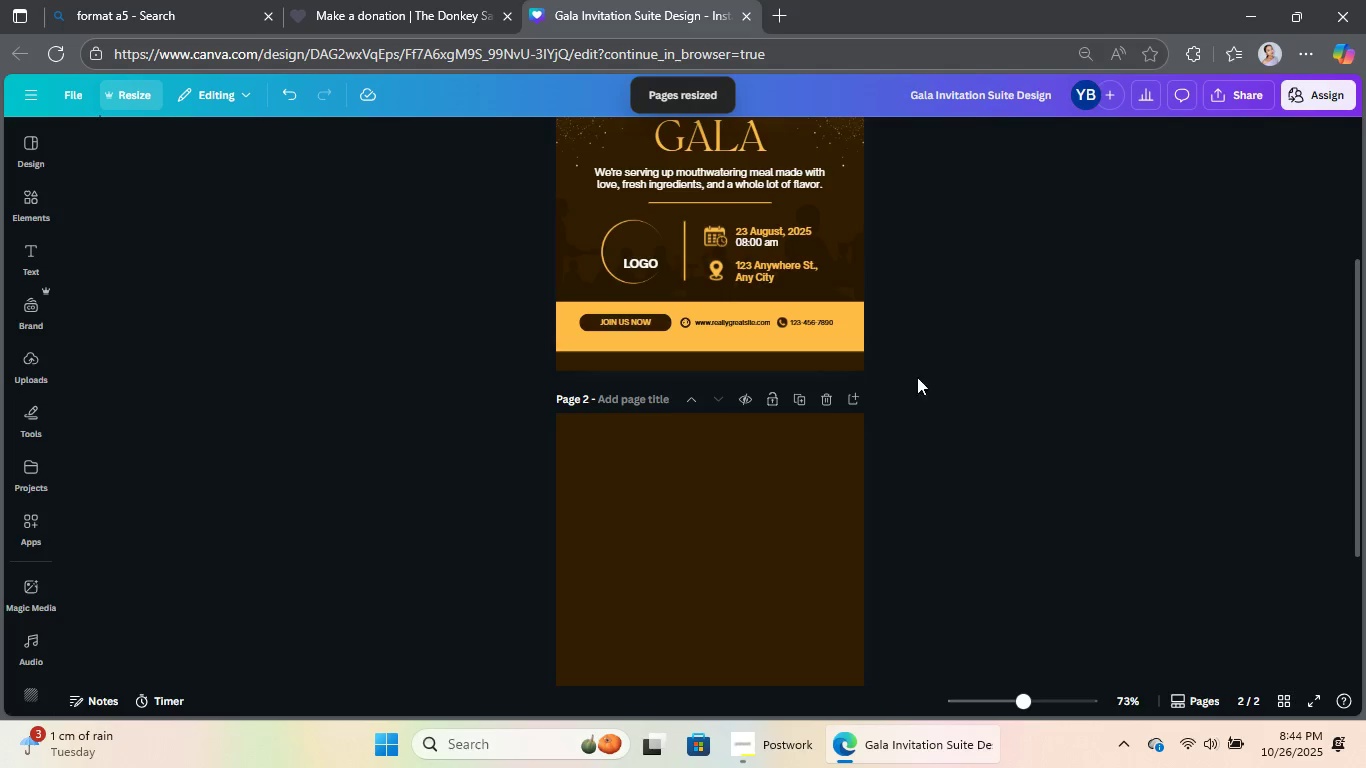 
left_click([913, 364])
 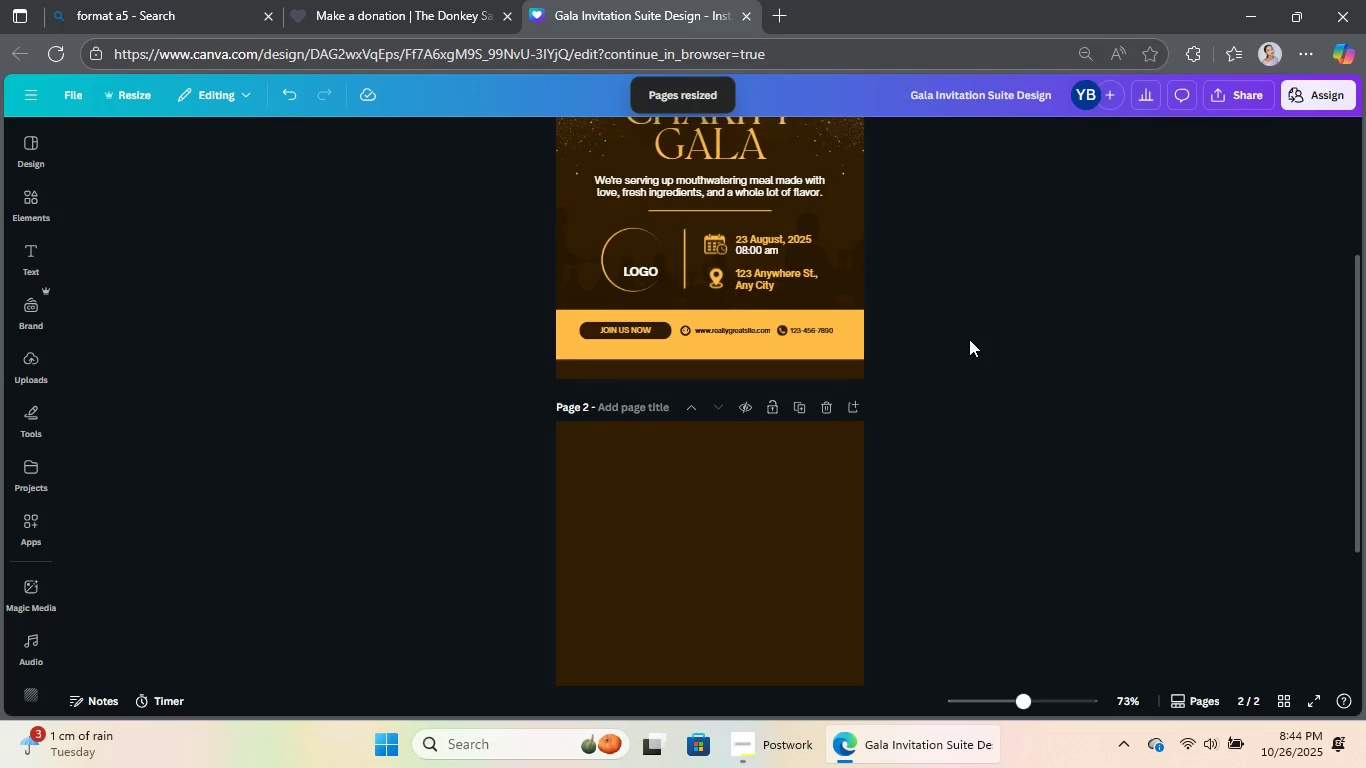 
scroll: coordinate [969, 339], scroll_direction: up, amount: 3.0
 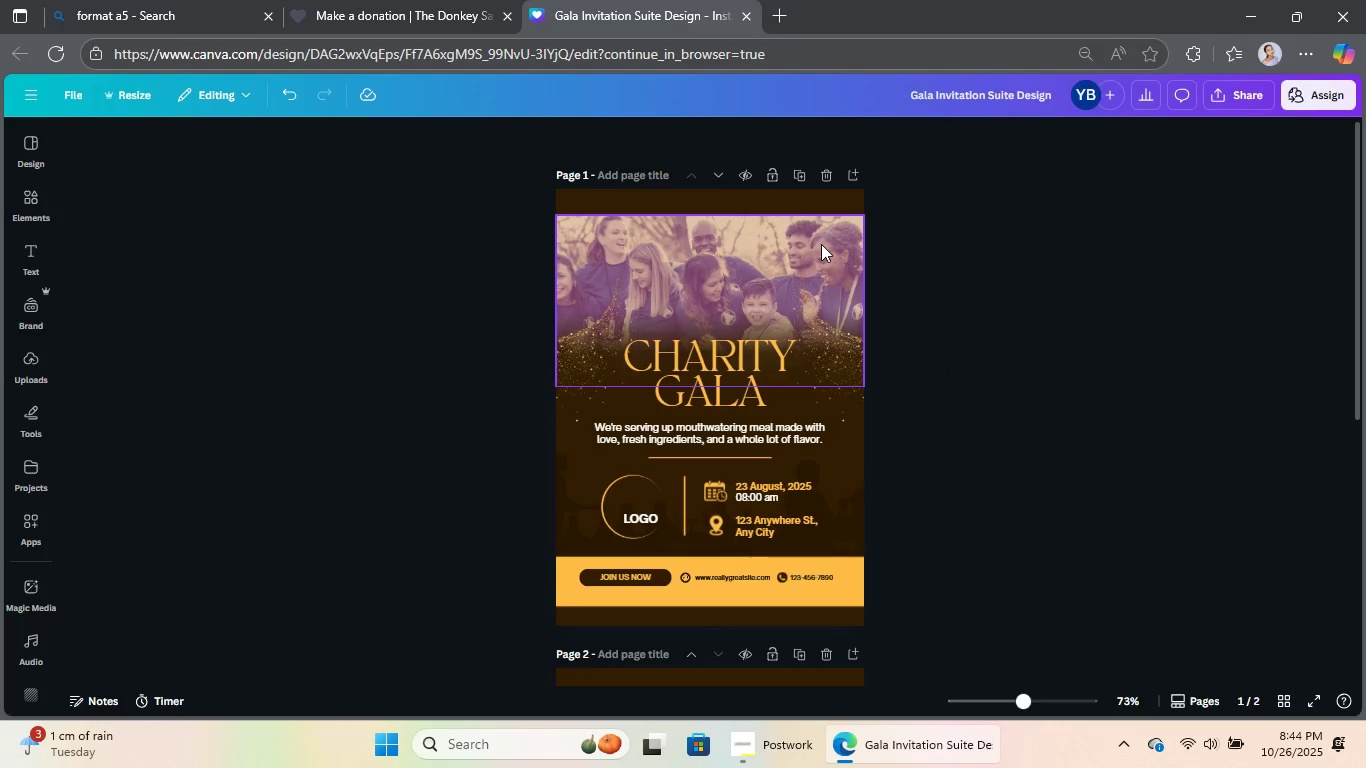 
left_click([821, 244])
 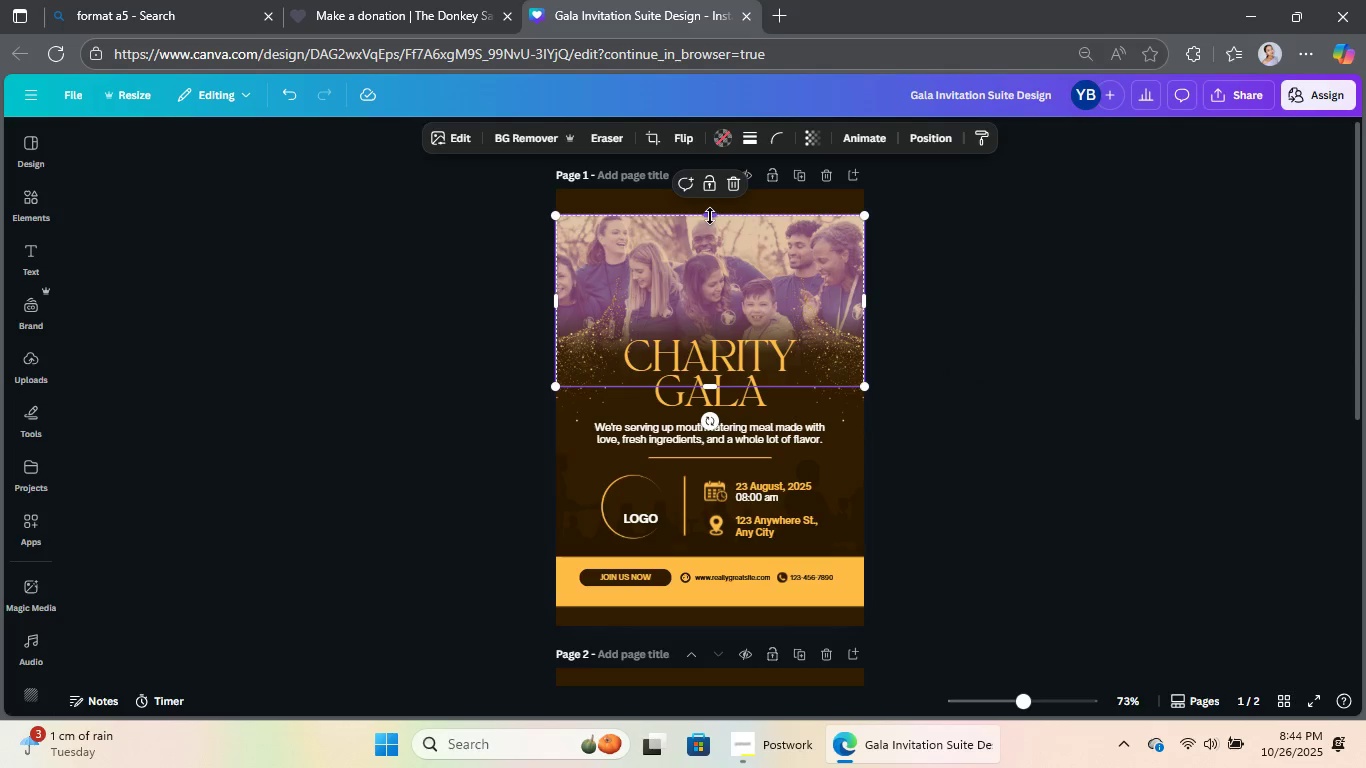 
left_click_drag(start_coordinate=[709, 215], to_coordinate=[714, 176])
 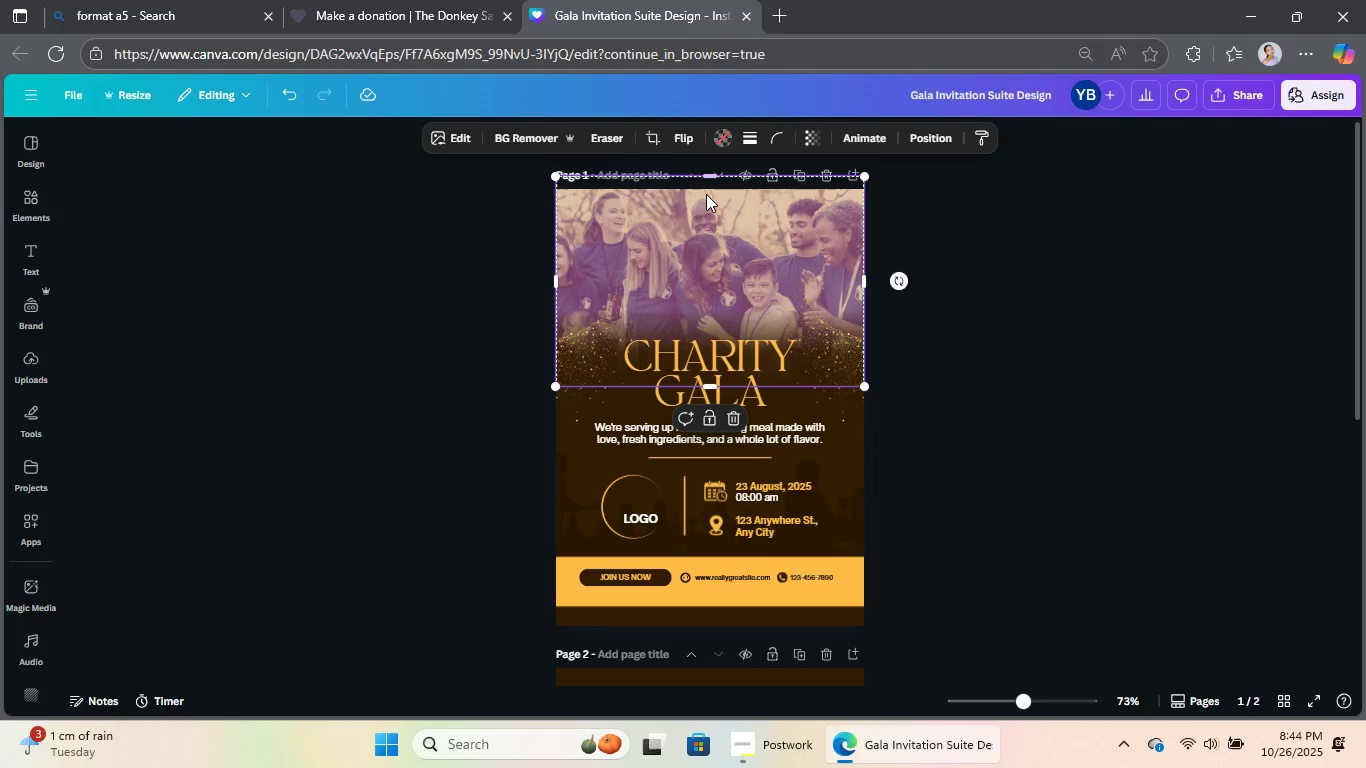 
key(Control+ControlLeft)
 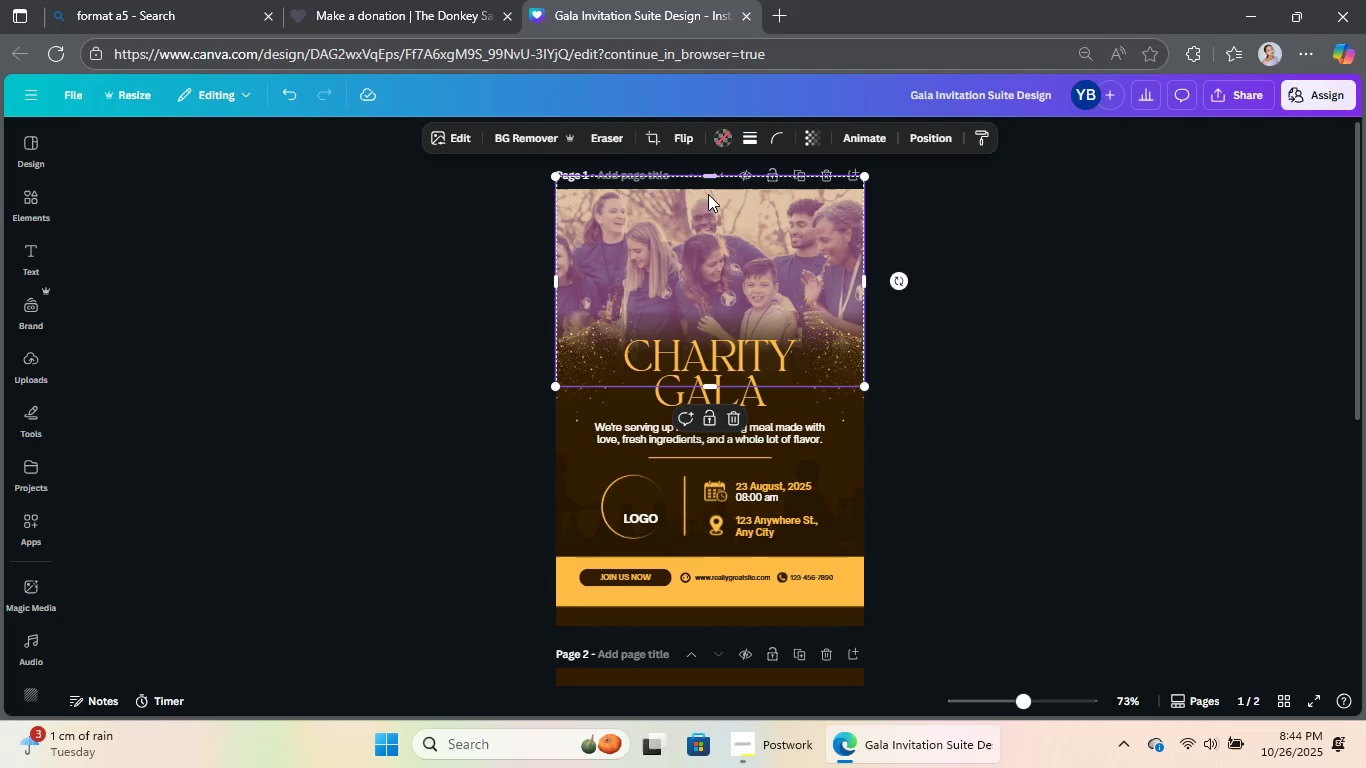 
key(Control+Z)
 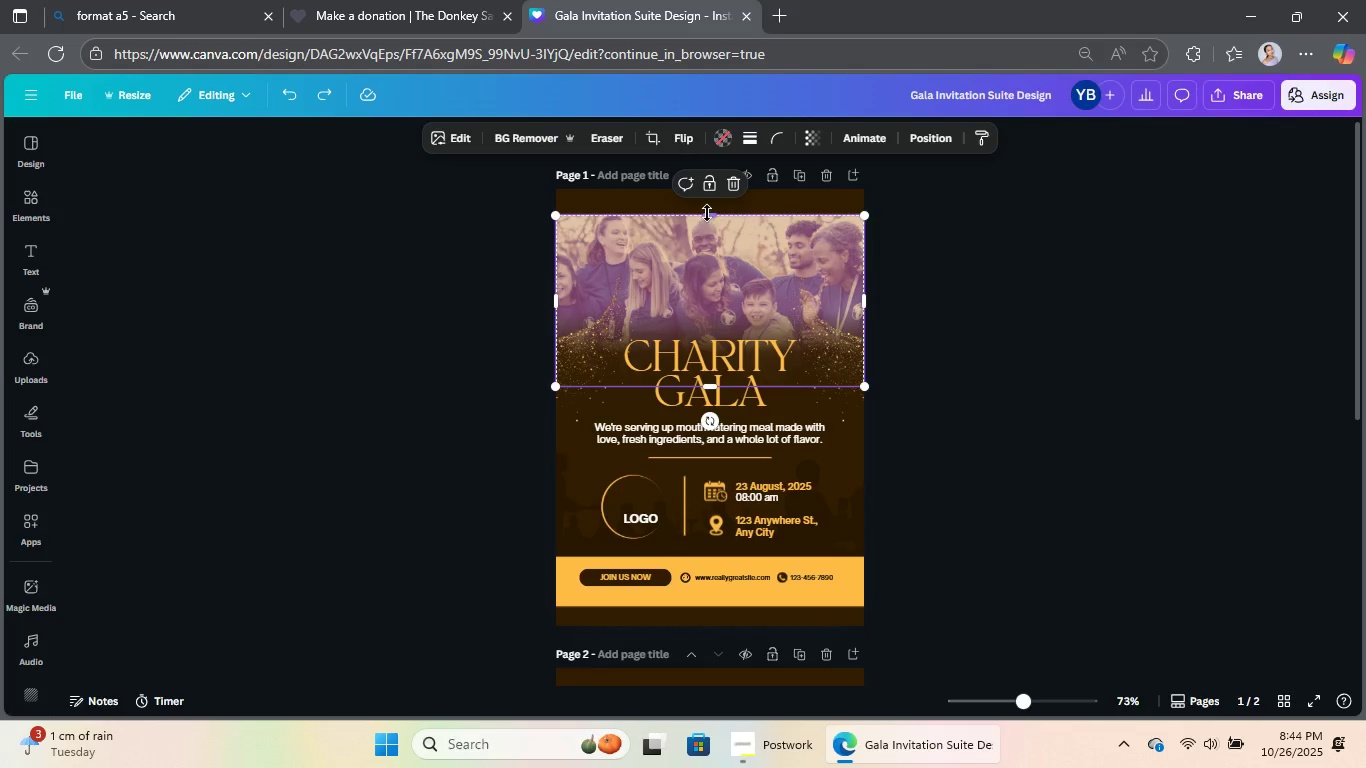 
left_click_drag(start_coordinate=[707, 213], to_coordinate=[711, 188])
 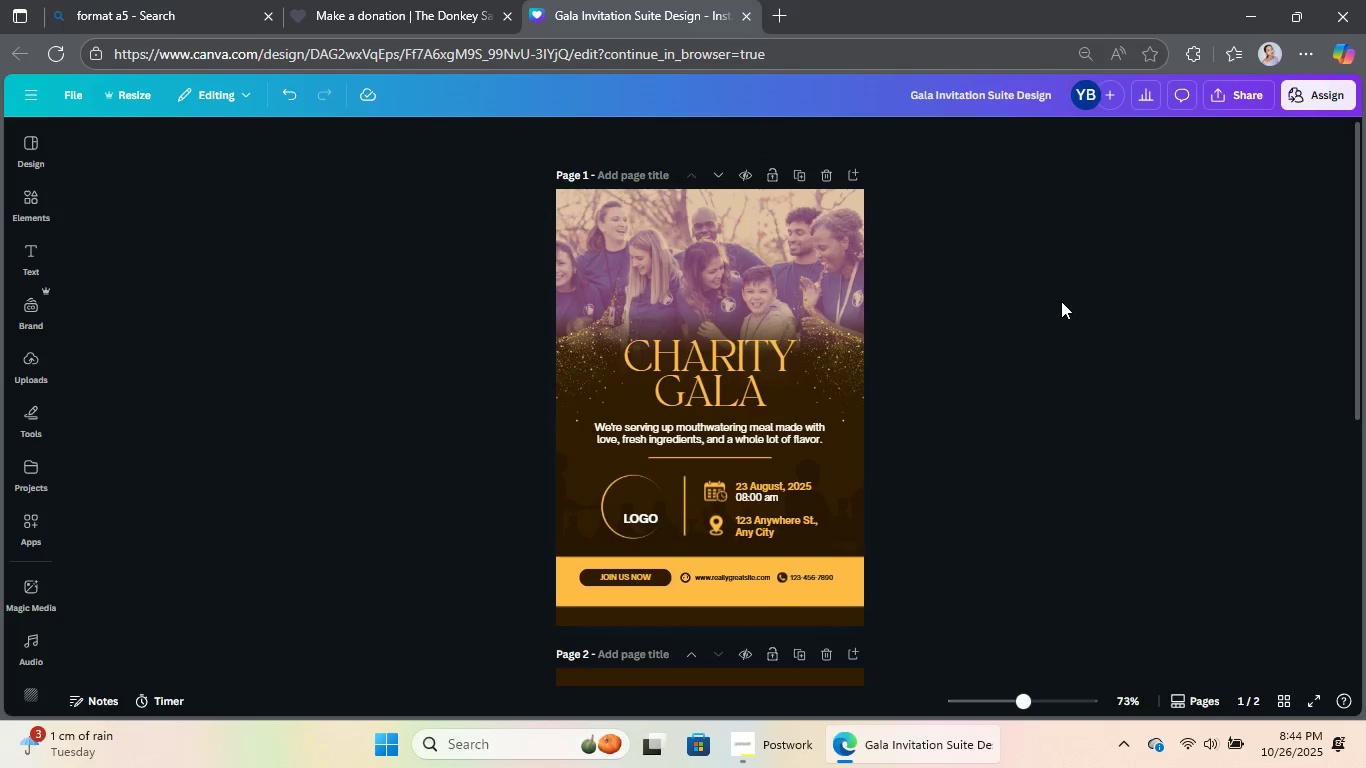 
left_click([1061, 301])
 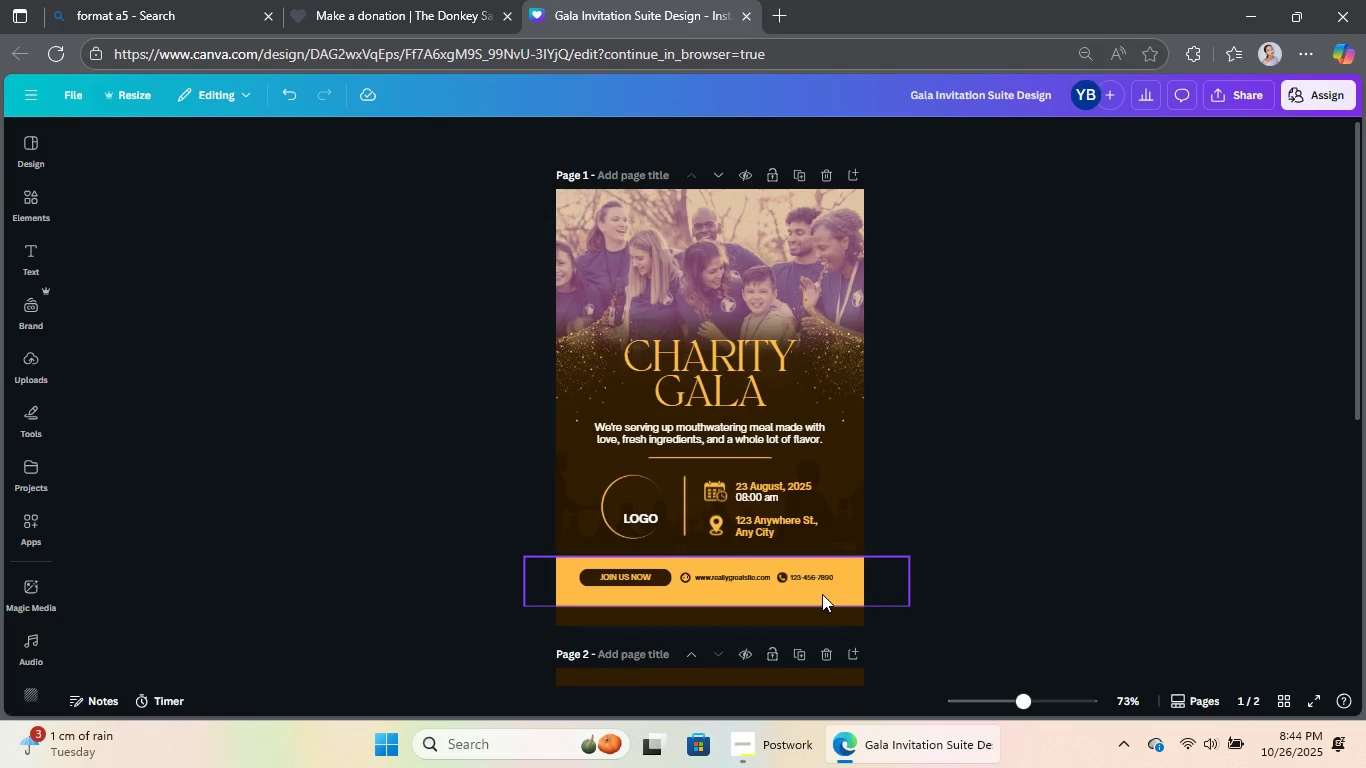 
left_click_drag(start_coordinate=[830, 585], to_coordinate=[834, 576])
 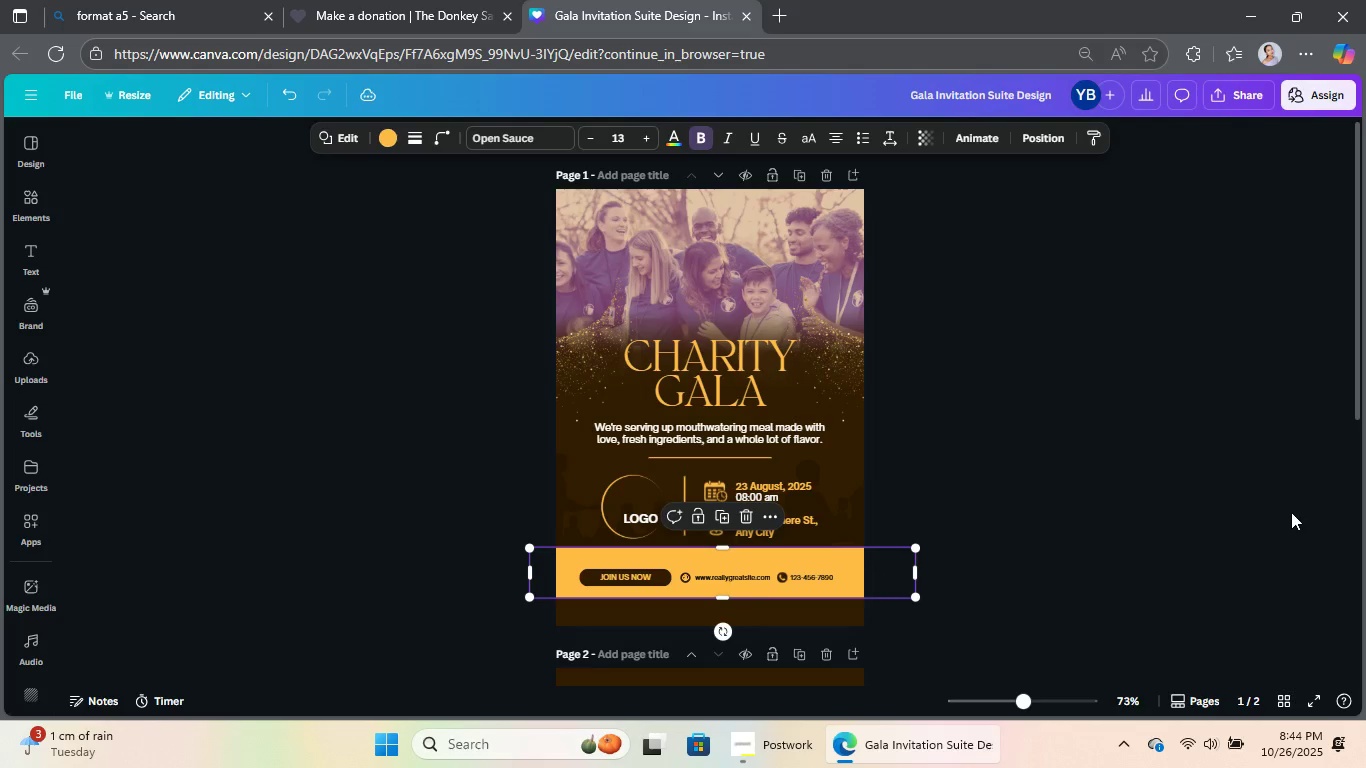 
key(Control+Z)
 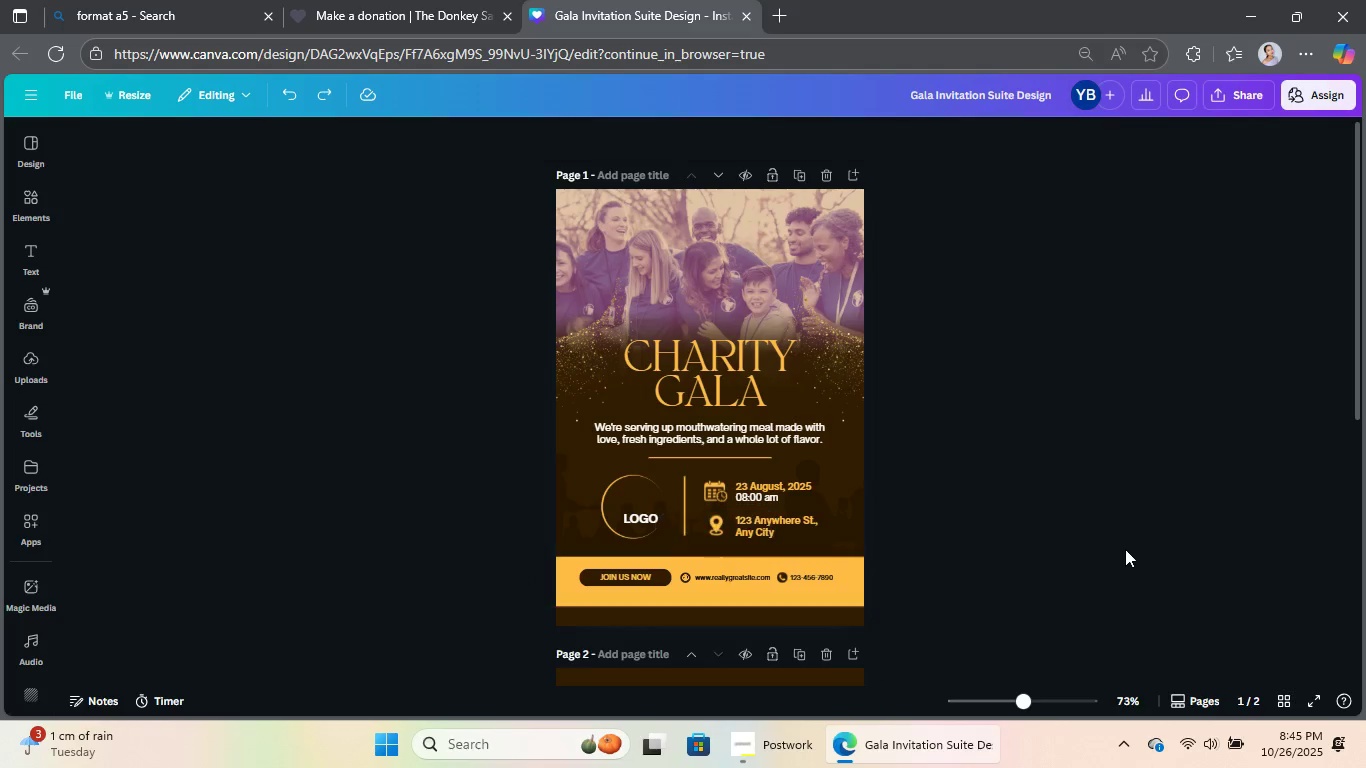 
left_click([1131, 542])
 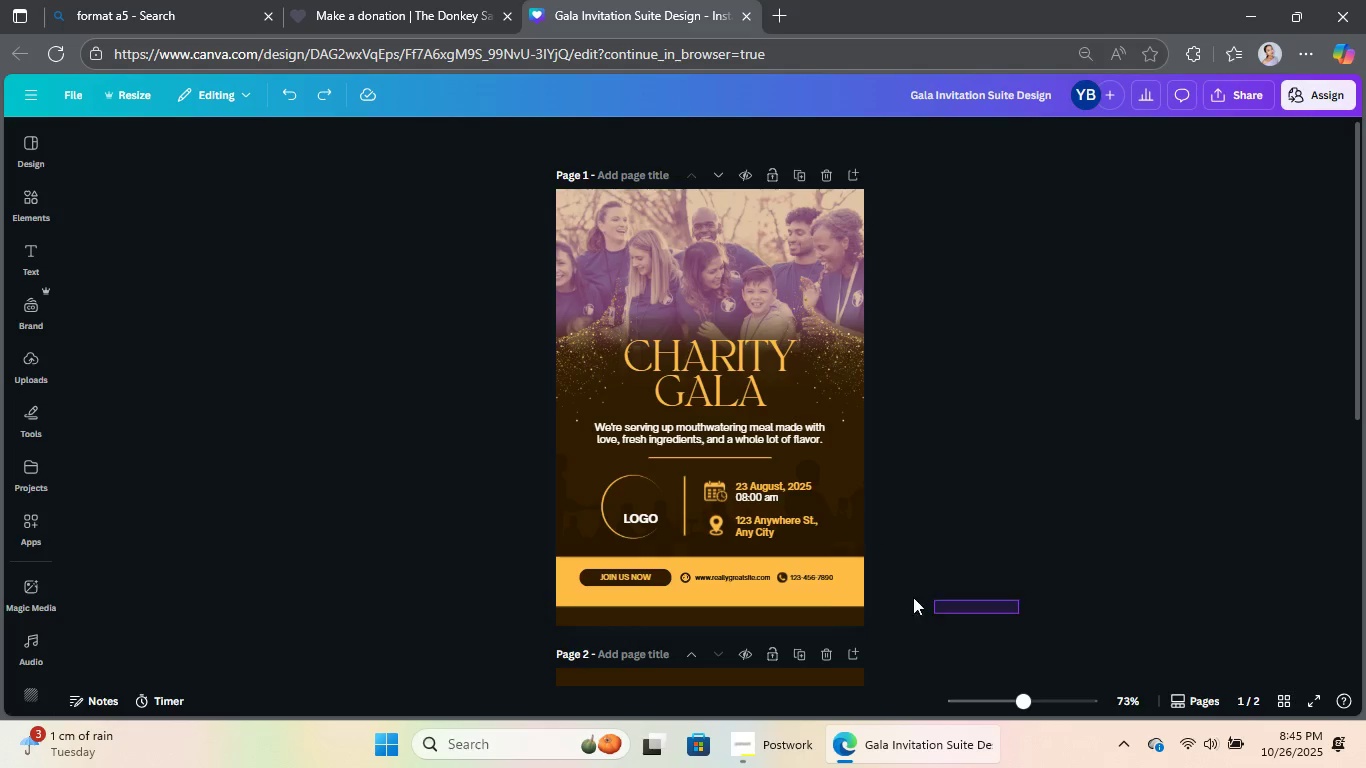 
left_click_drag(start_coordinate=[1019, 614], to_coordinate=[552, 579])
 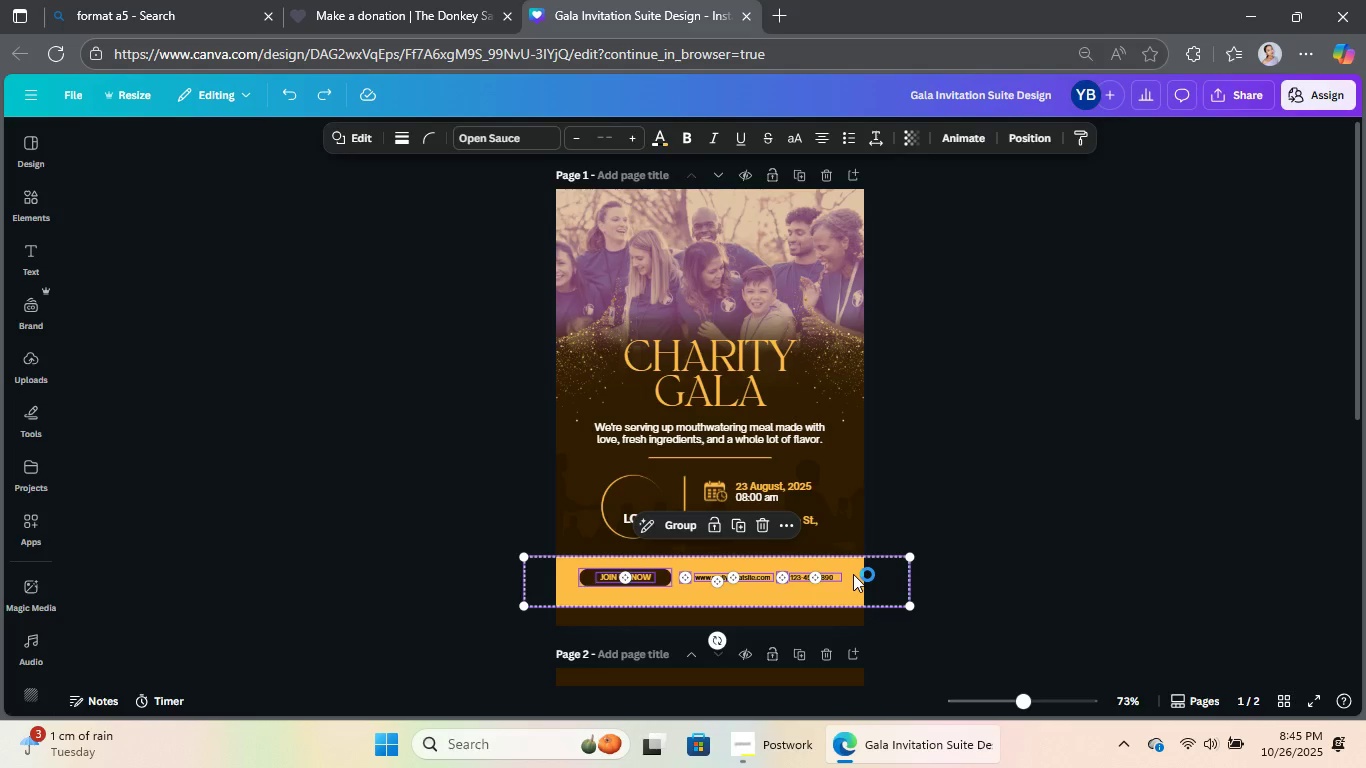 
left_click_drag(start_coordinate=[853, 573], to_coordinate=[852, 590])
 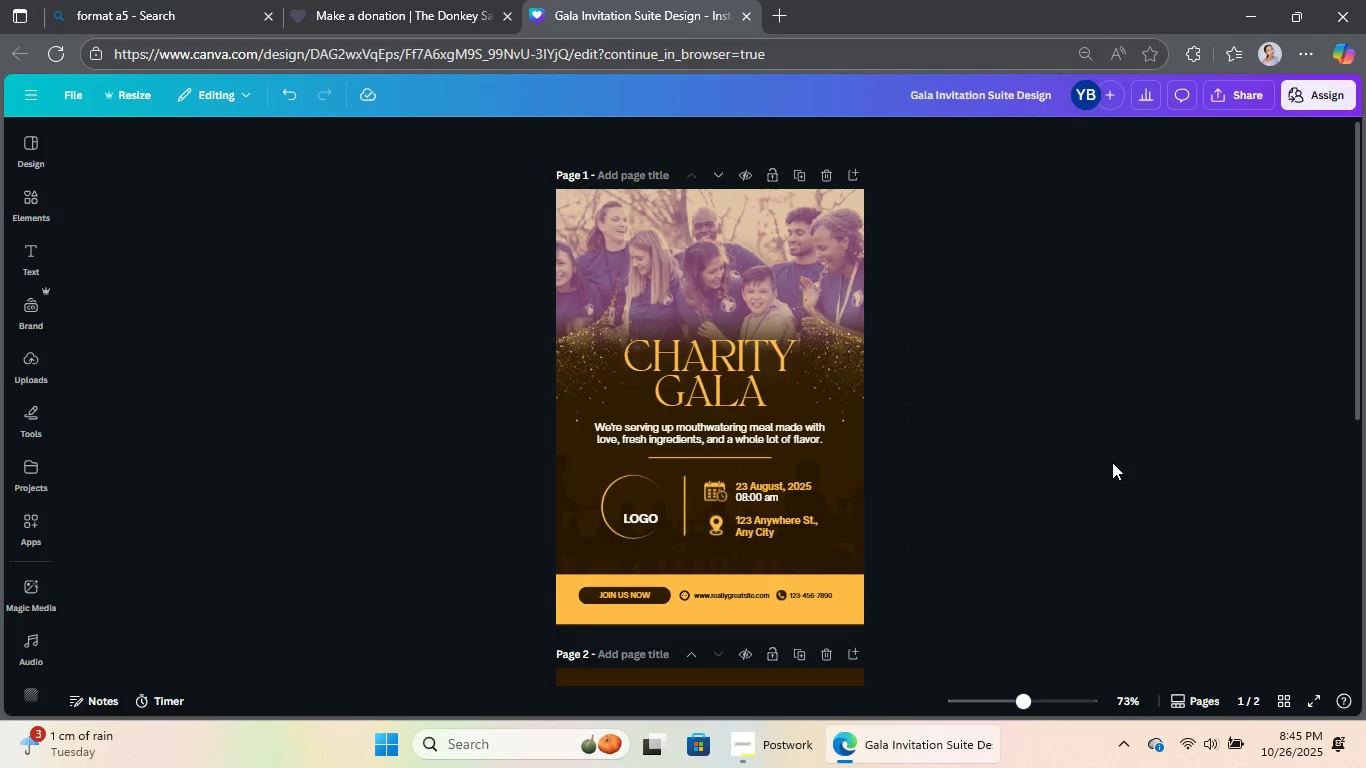 
double_click([1112, 462])
 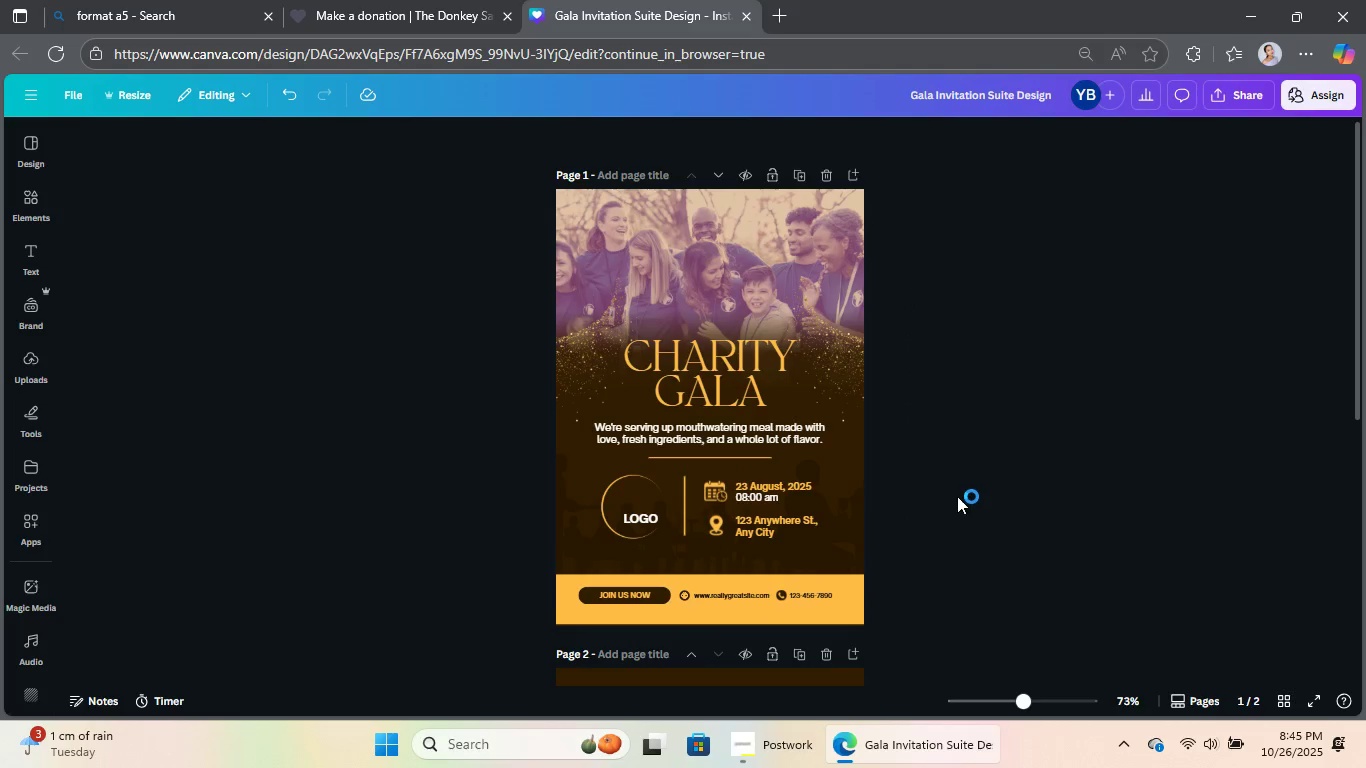 
scroll: coordinate [960, 494], scroll_direction: up, amount: 2.0
 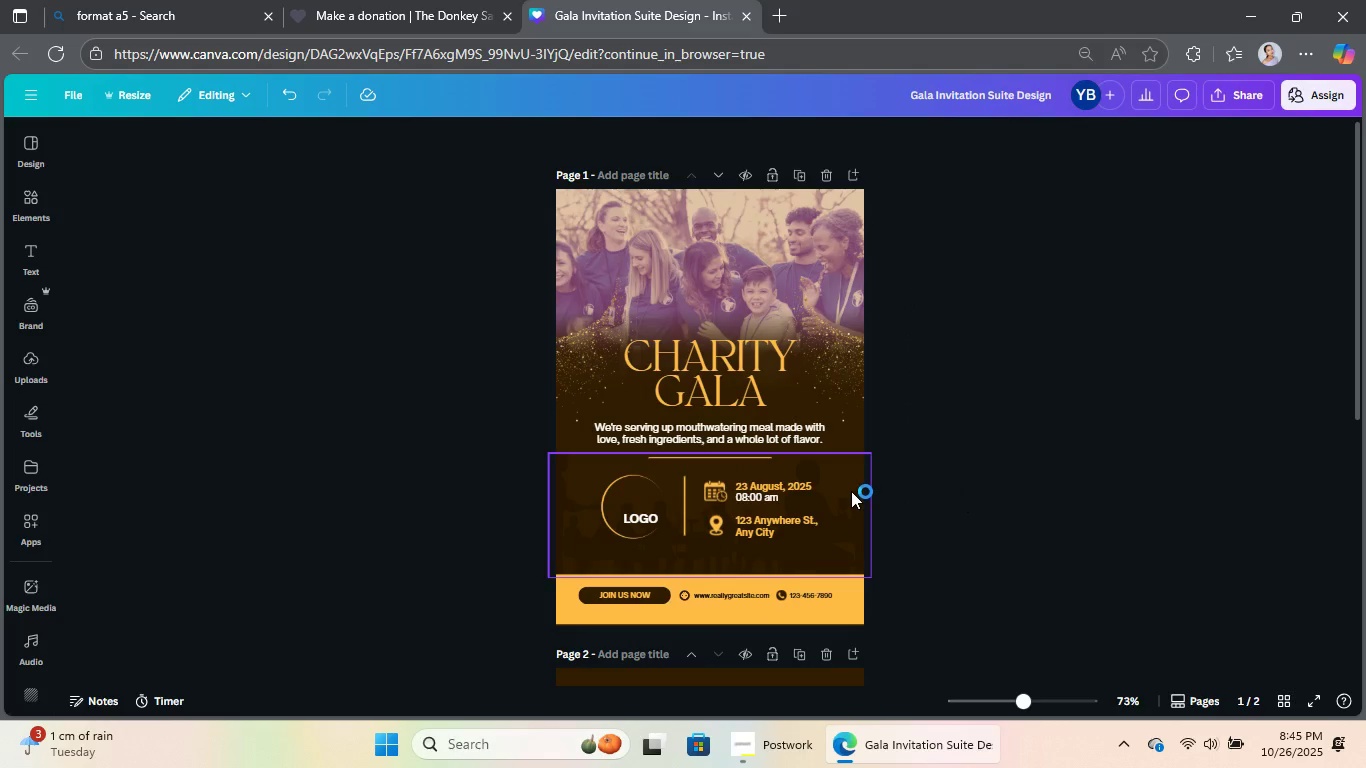 
left_click([851, 491])
 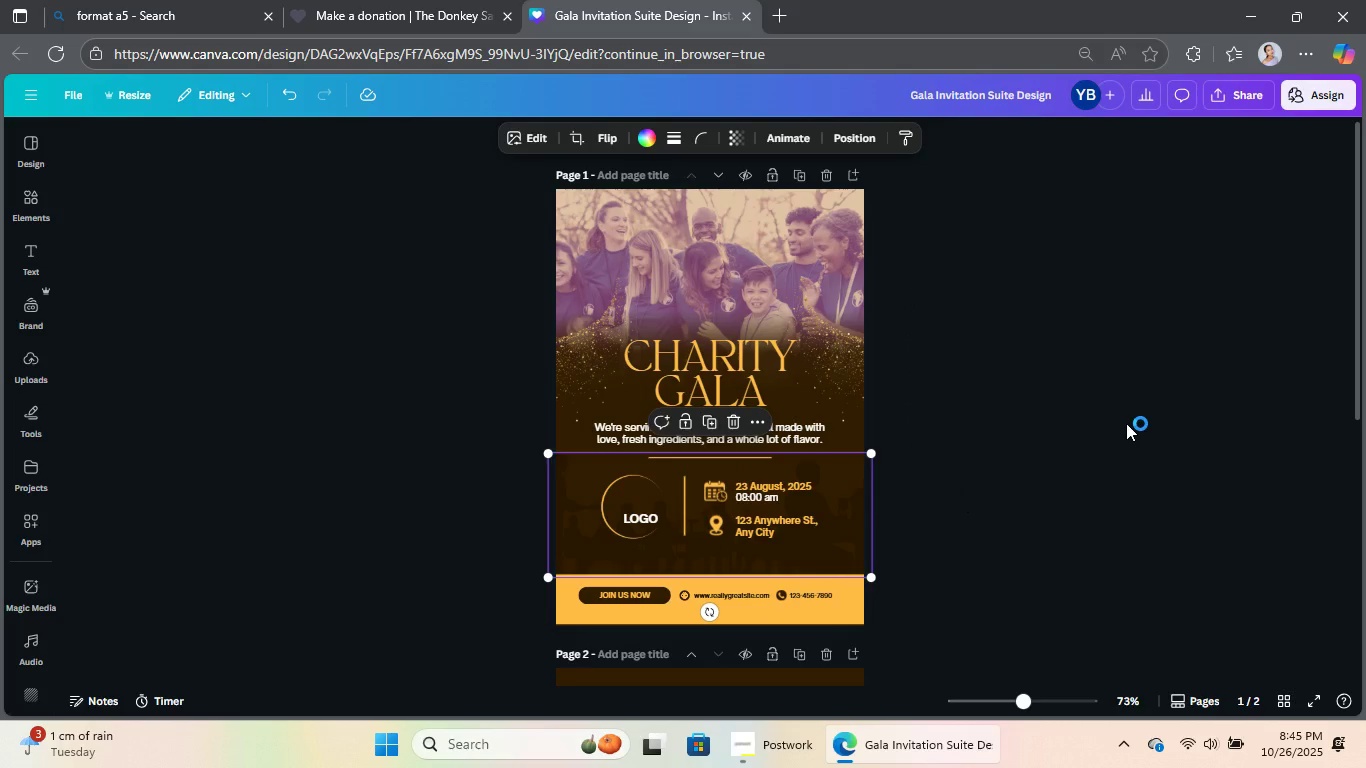 
key(Backspace)
 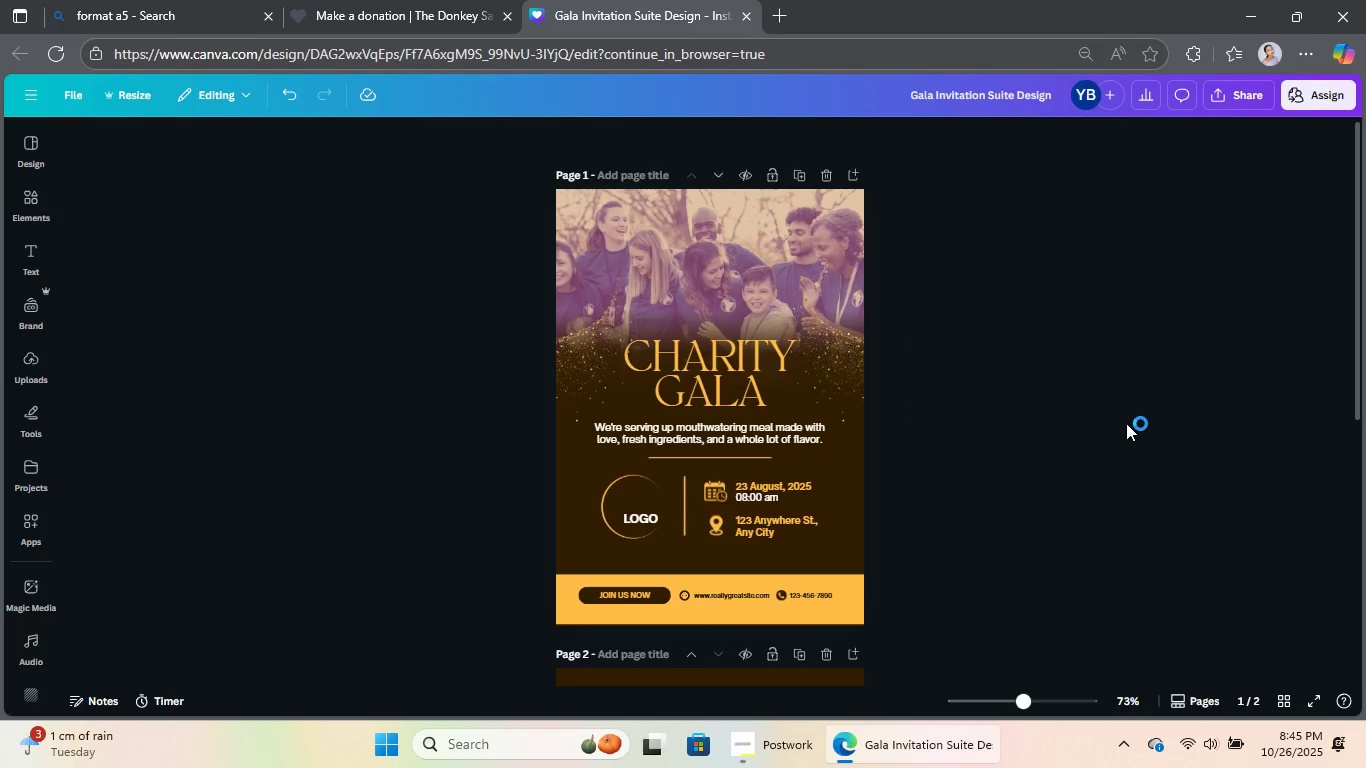 
key(Control+Z)
 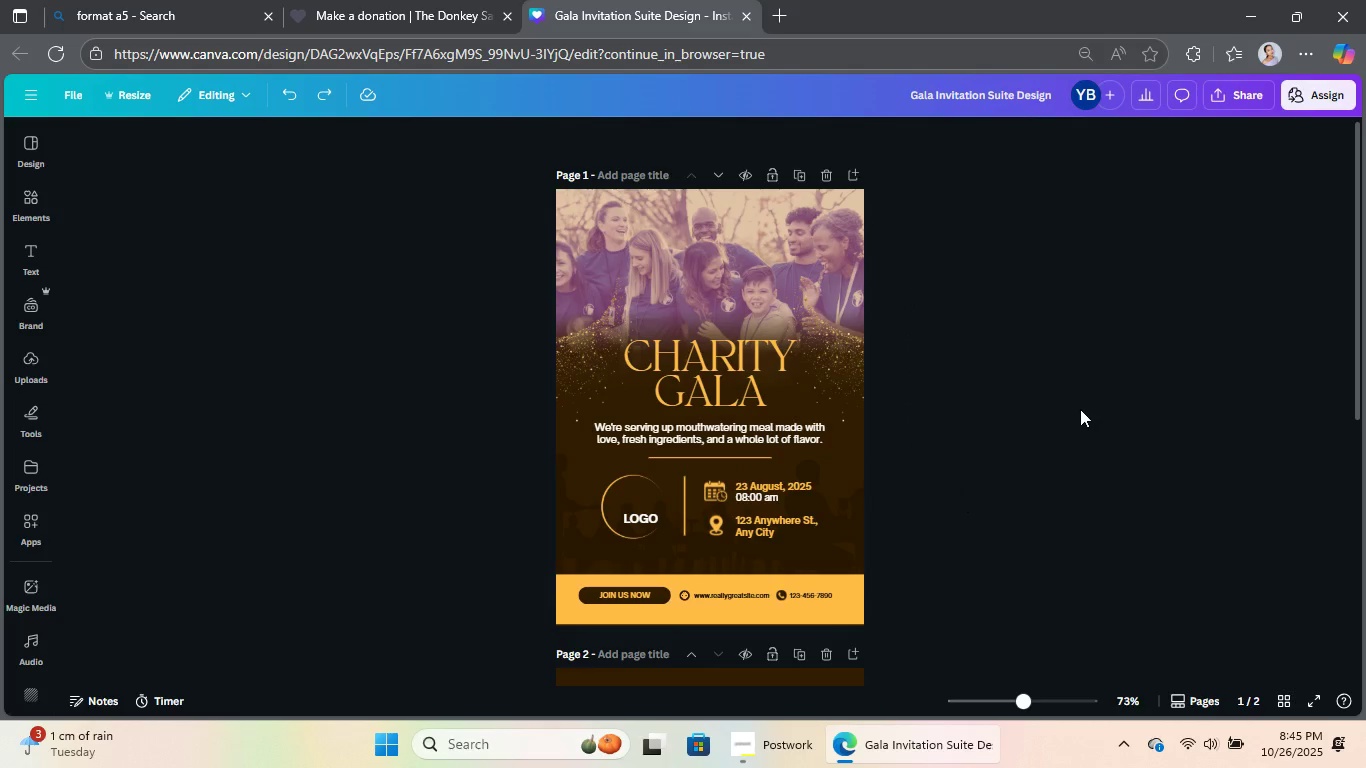 
left_click([1086, 408])
 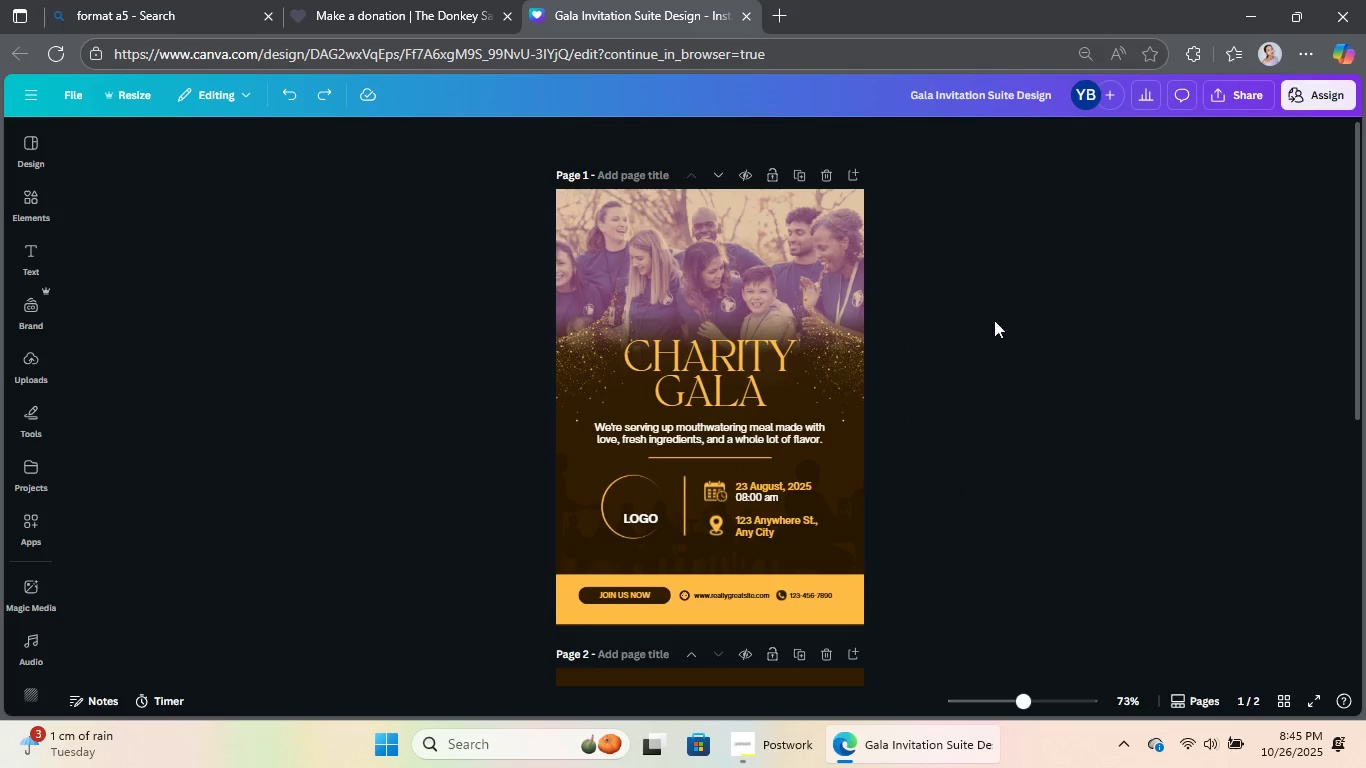 
scroll: coordinate [977, 317], scroll_direction: down, amount: 1.0
 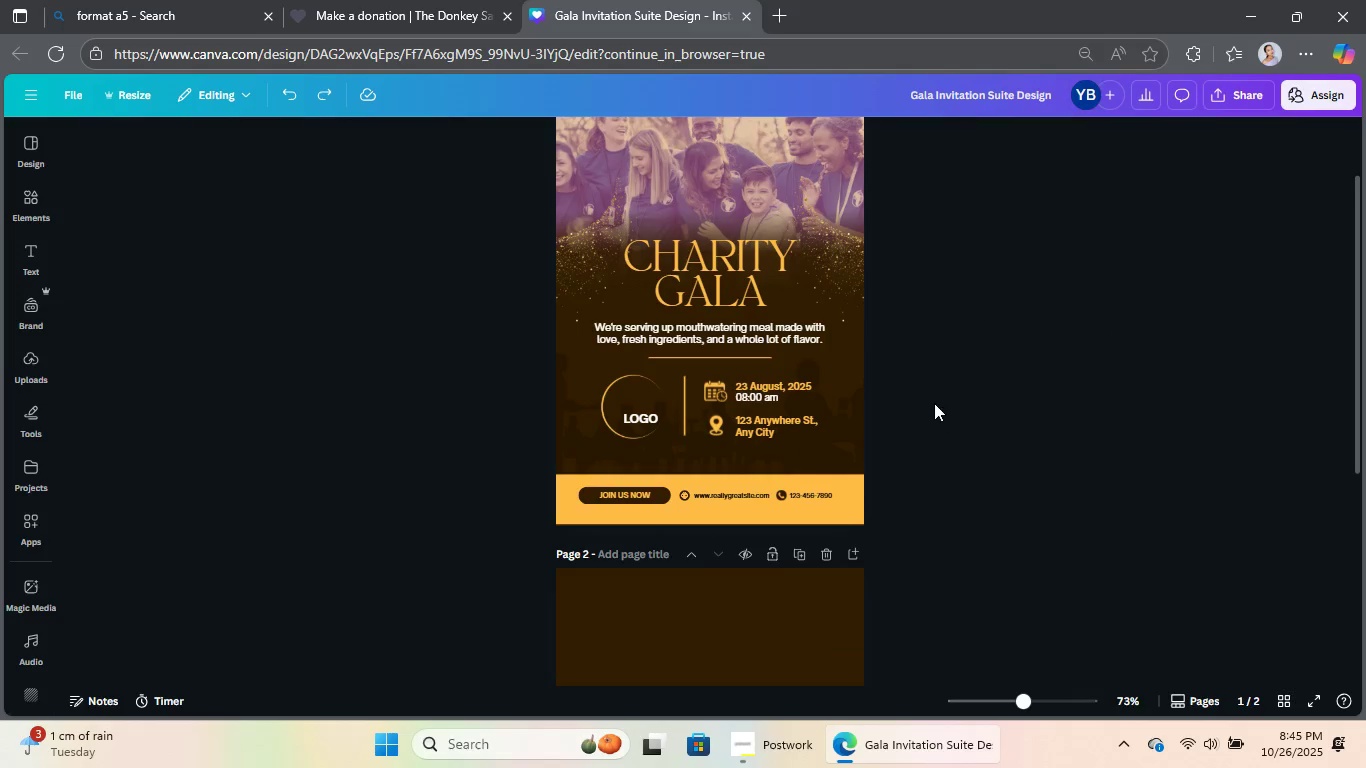 
key(Control+ControlLeft)
 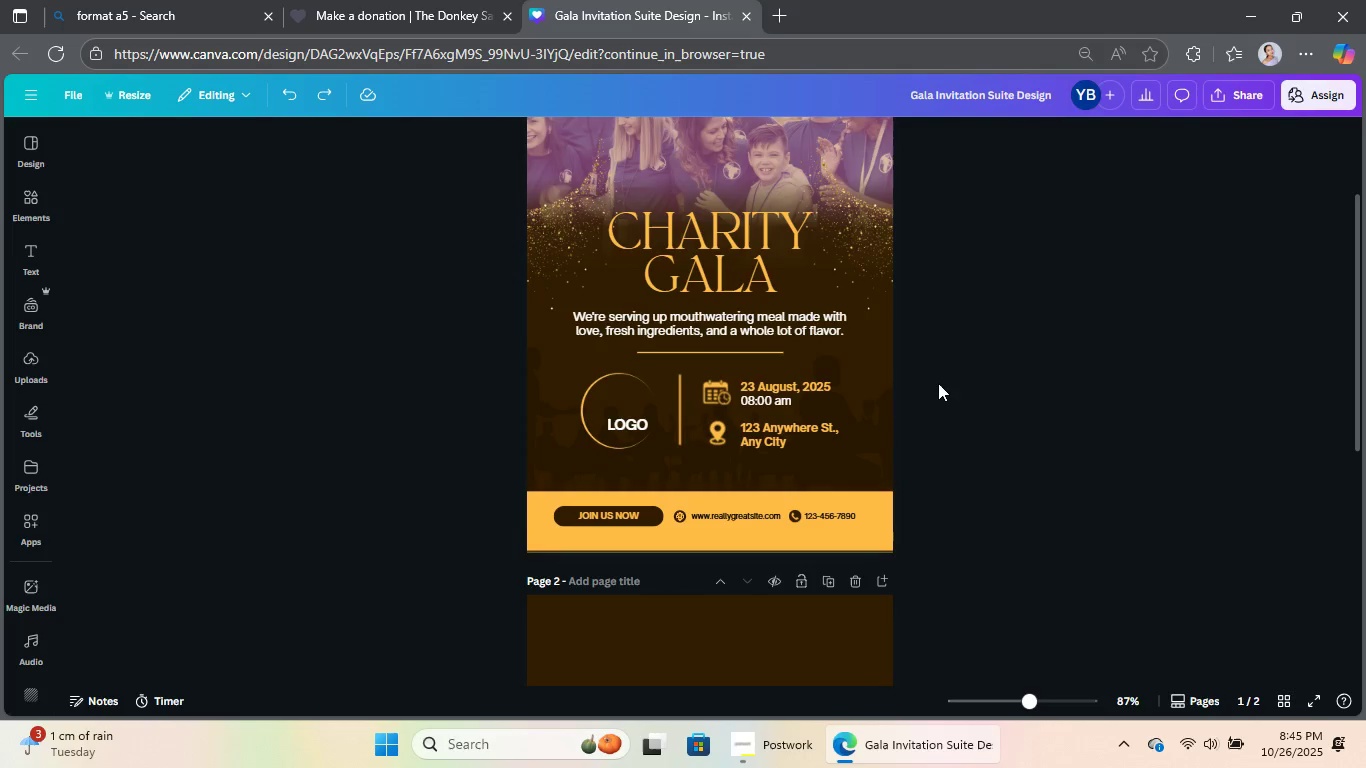 
scroll: coordinate [938, 383], scroll_direction: up, amount: 1.0
 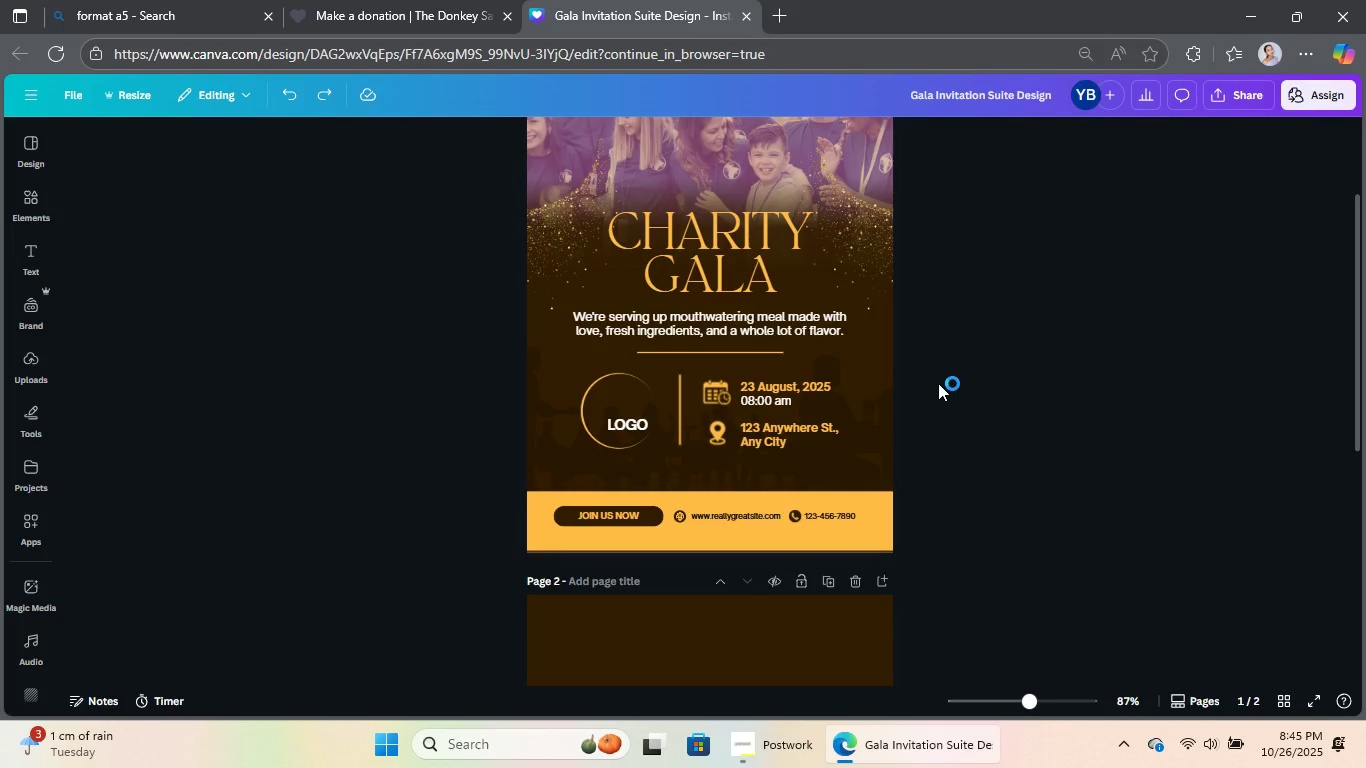 
hold_key(key=ControlLeft, duration=0.3)
 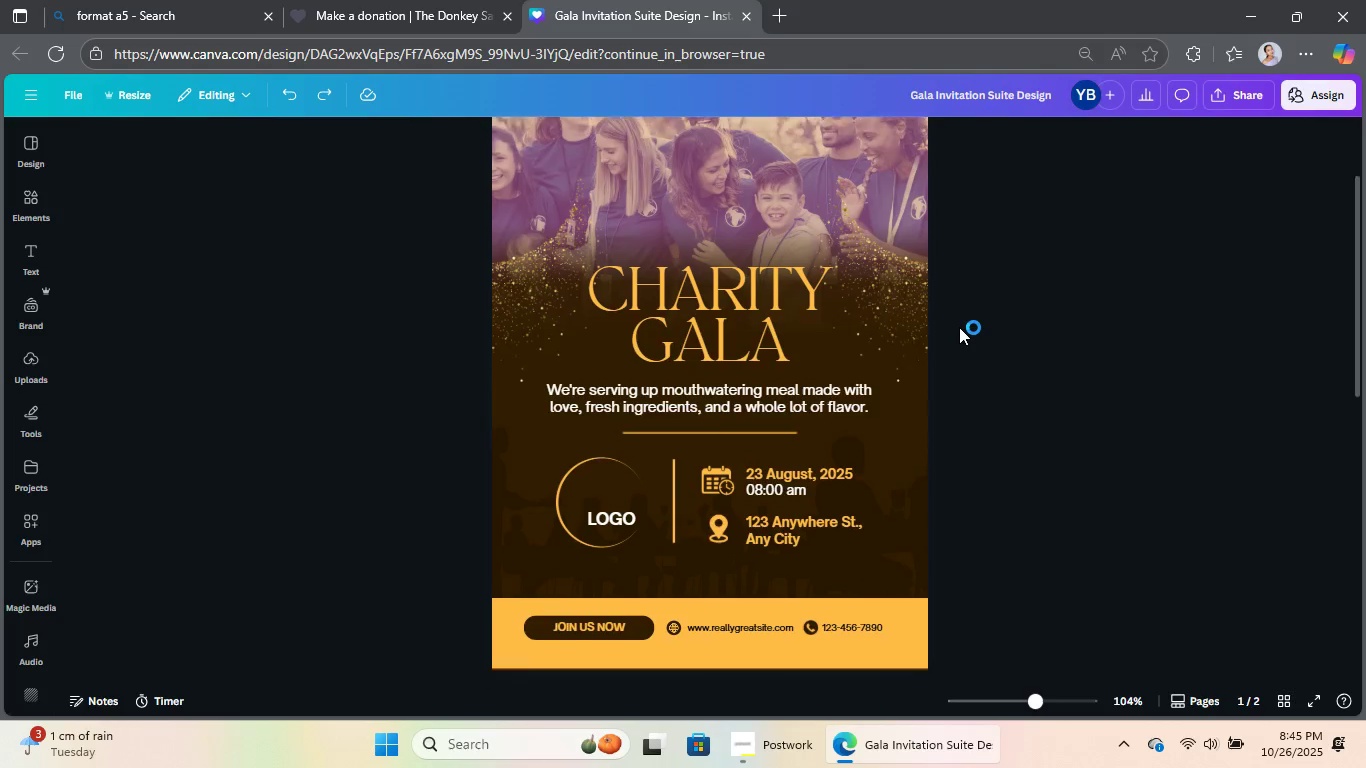 
scroll: coordinate [959, 327], scroll_direction: down, amount: 1.0
 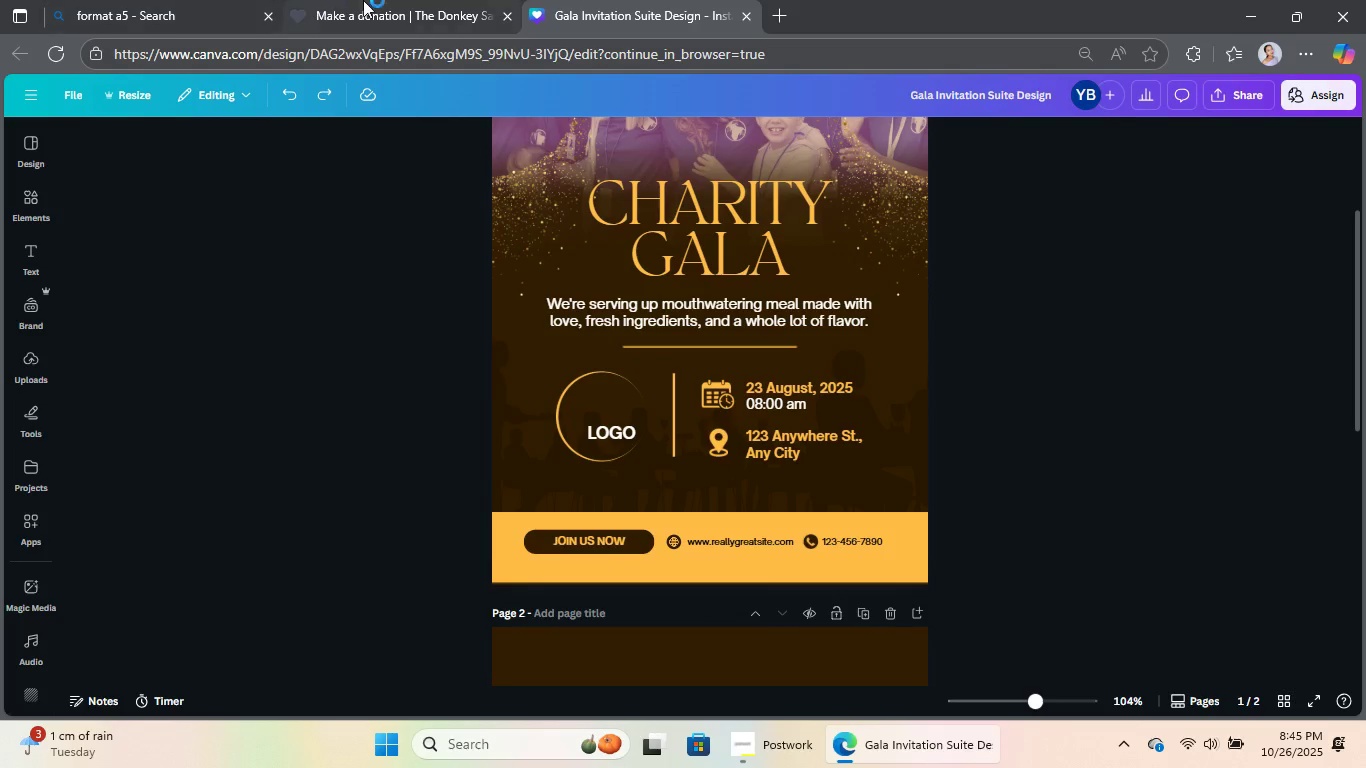 
left_click([363, 0])
 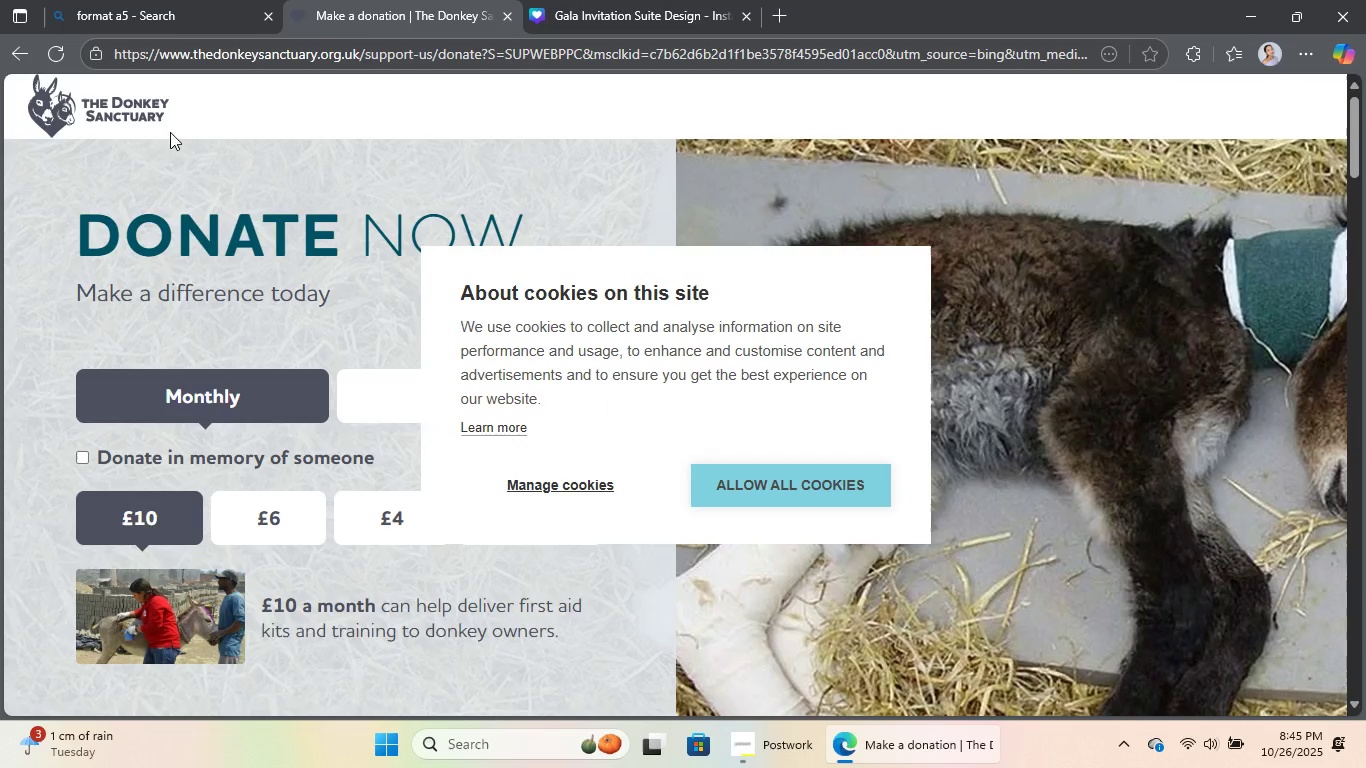 
right_click([132, 119])
 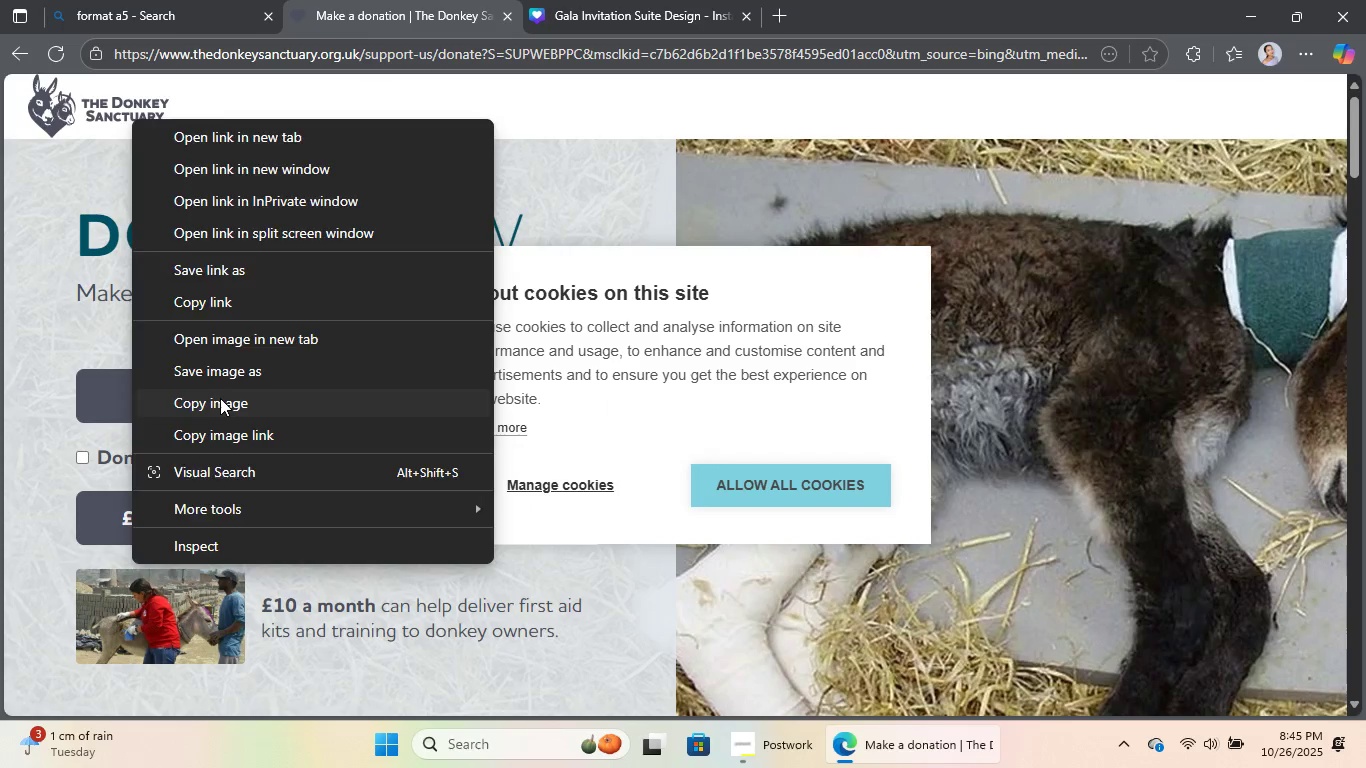 
double_click([594, 0])
 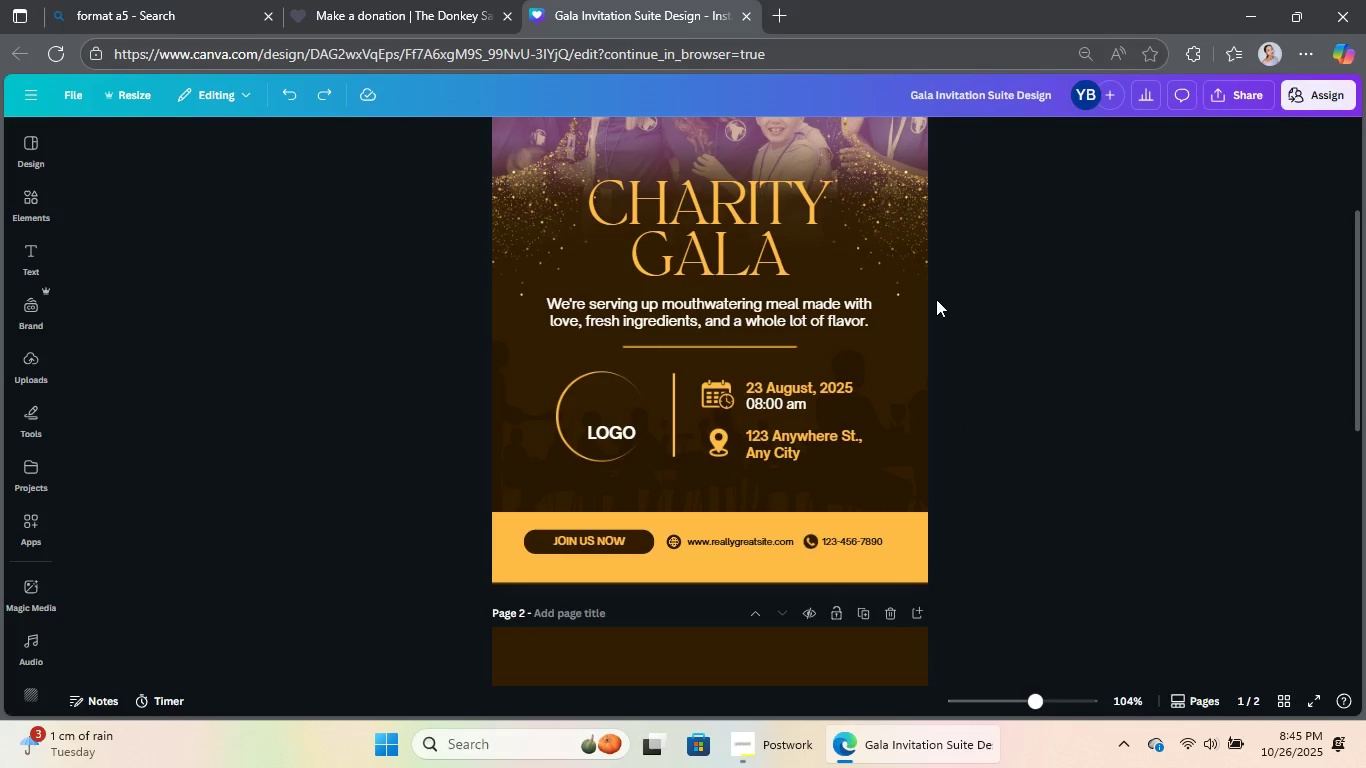 
double_click([918, 300])
 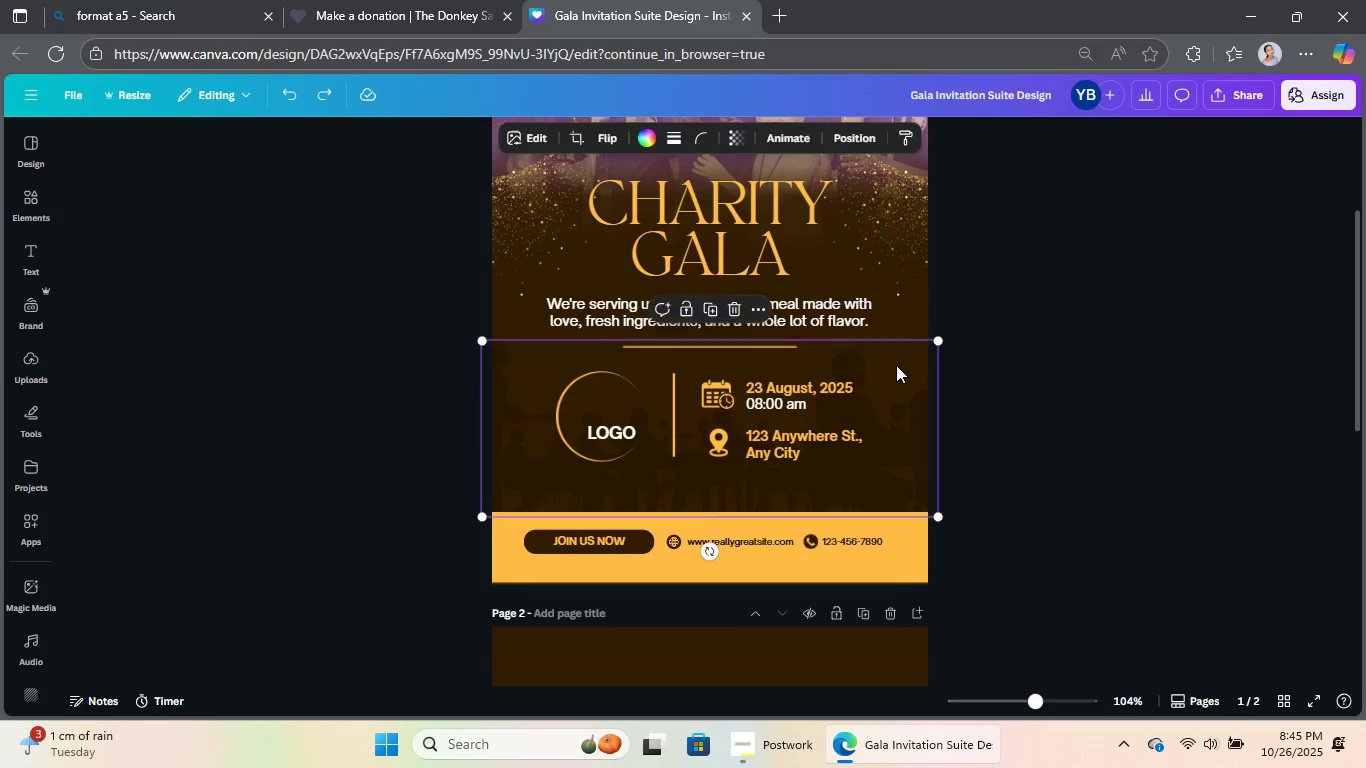 
left_click([896, 365])
 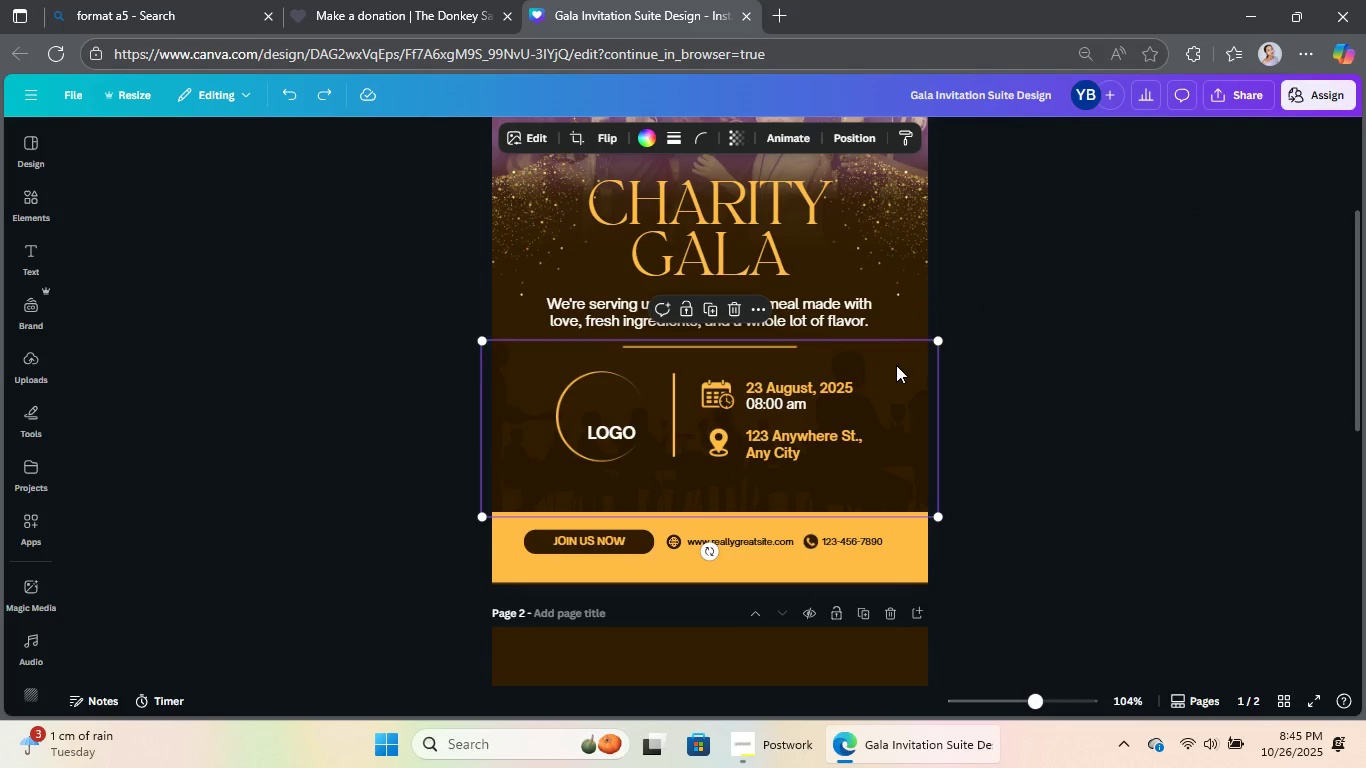 
key(Control+V)
 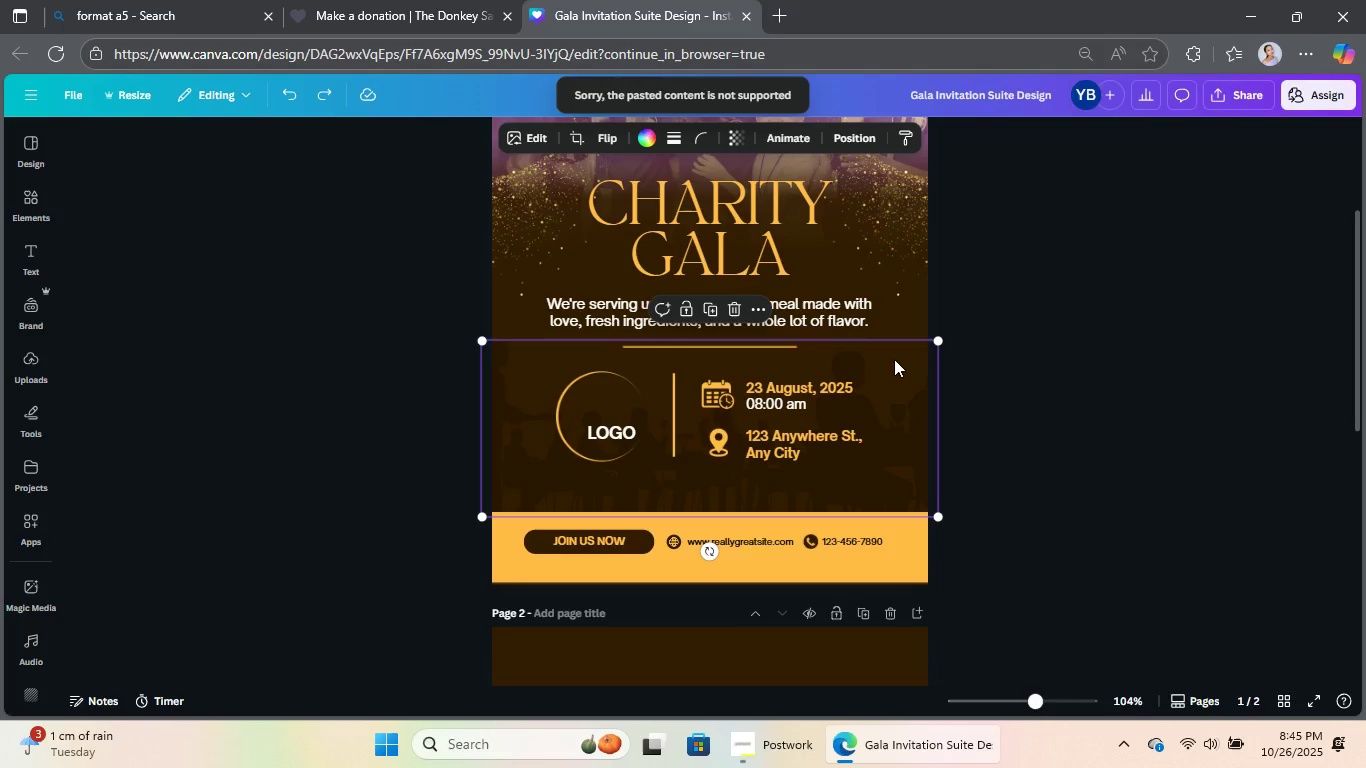 
scroll: coordinate [915, 278], scroll_direction: up, amount: 2.0
 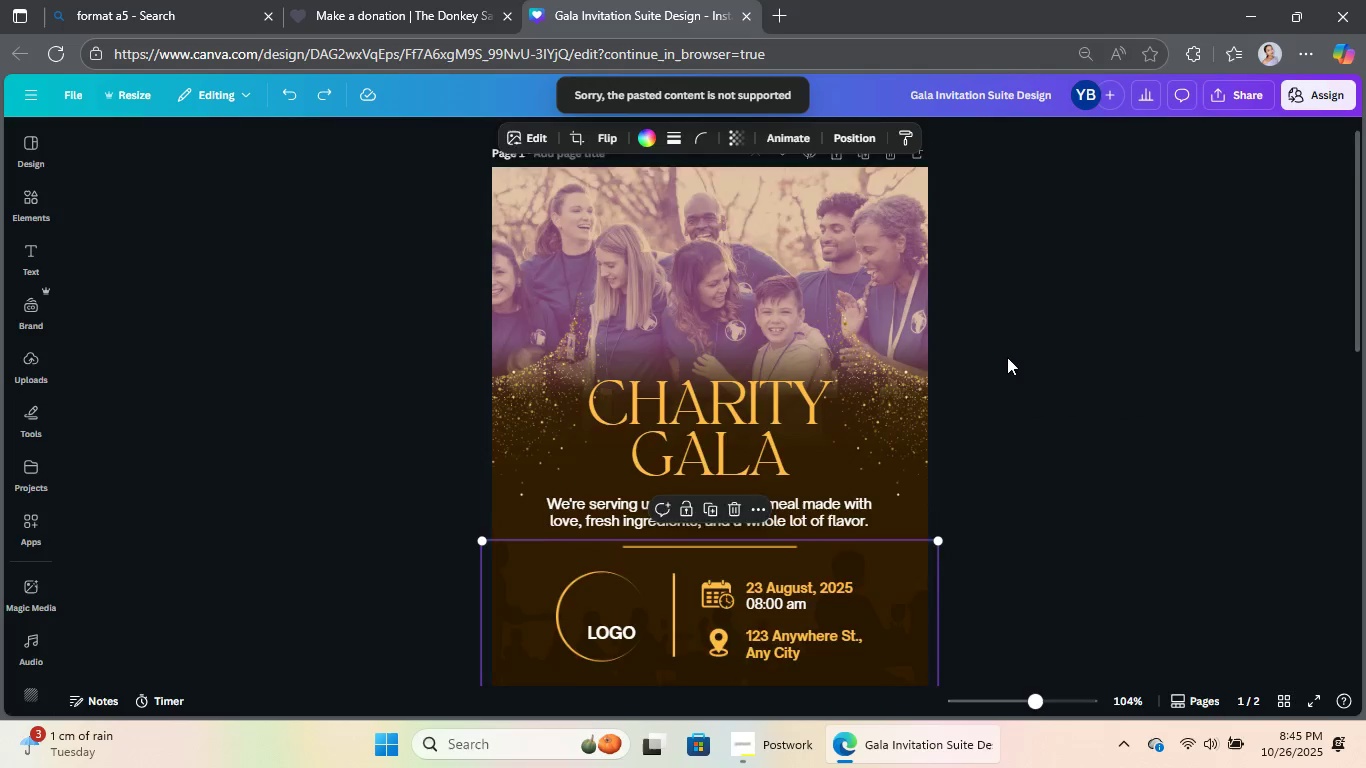 
scroll: coordinate [922, 314], scroll_direction: down, amount: 4.0
 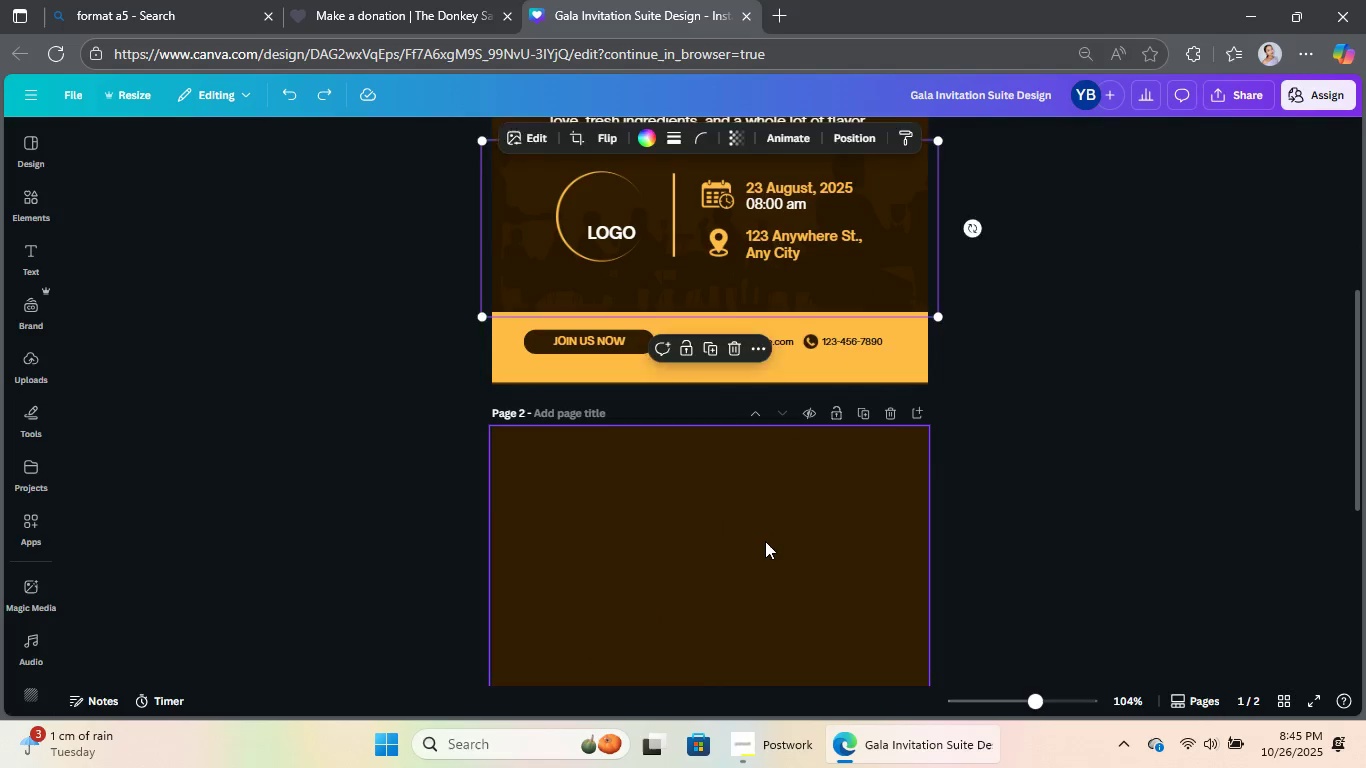 
left_click([766, 541])
 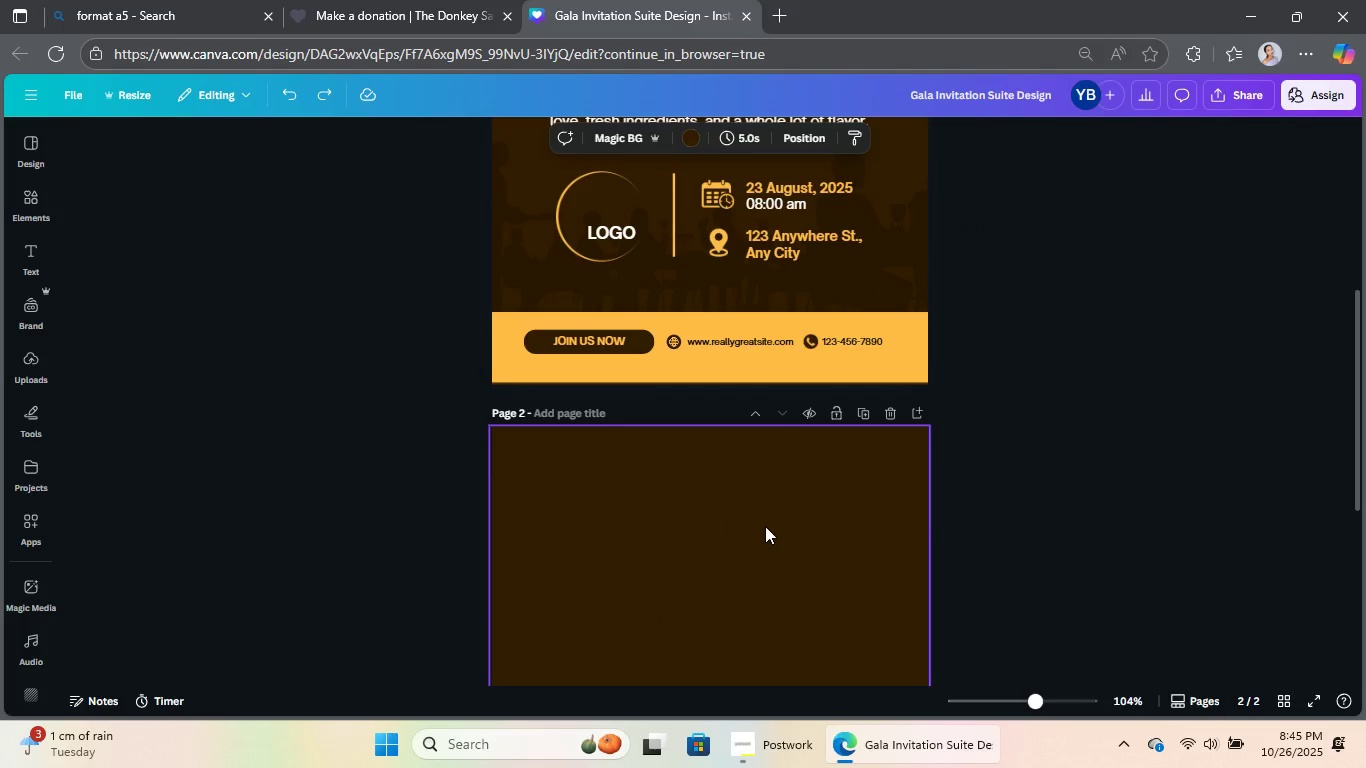 
key(Control+V)
 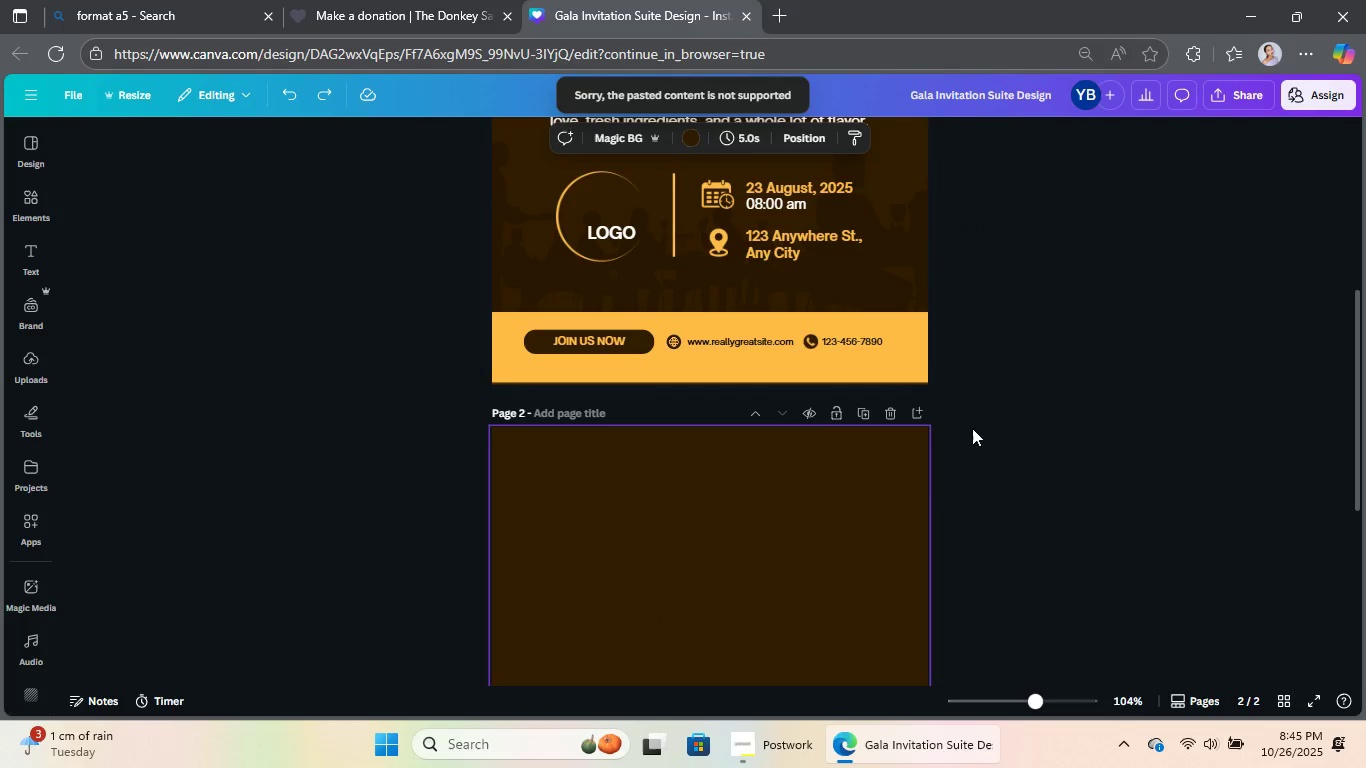 
scroll: coordinate [1033, 414], scroll_direction: down, amount: 2.0
 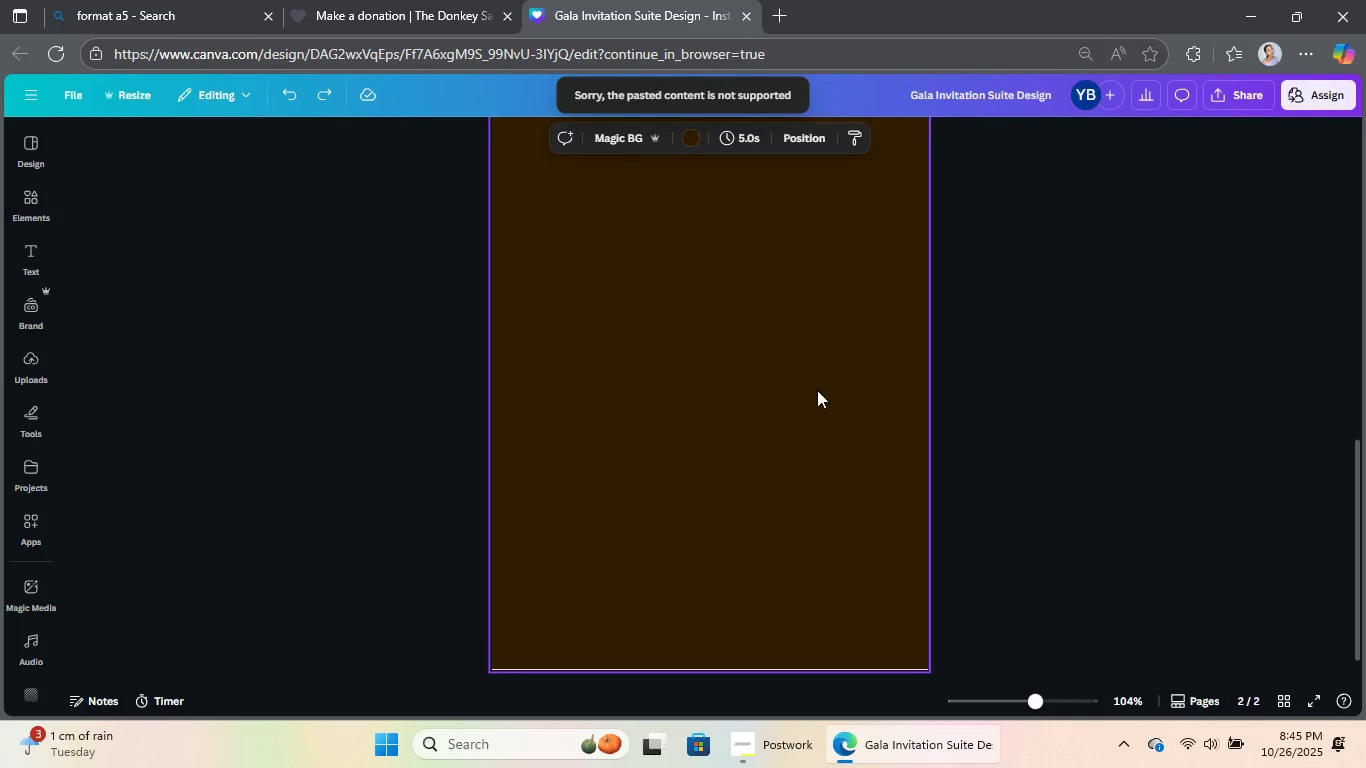 
scroll: coordinate [816, 389], scroll_direction: up, amount: 5.0
 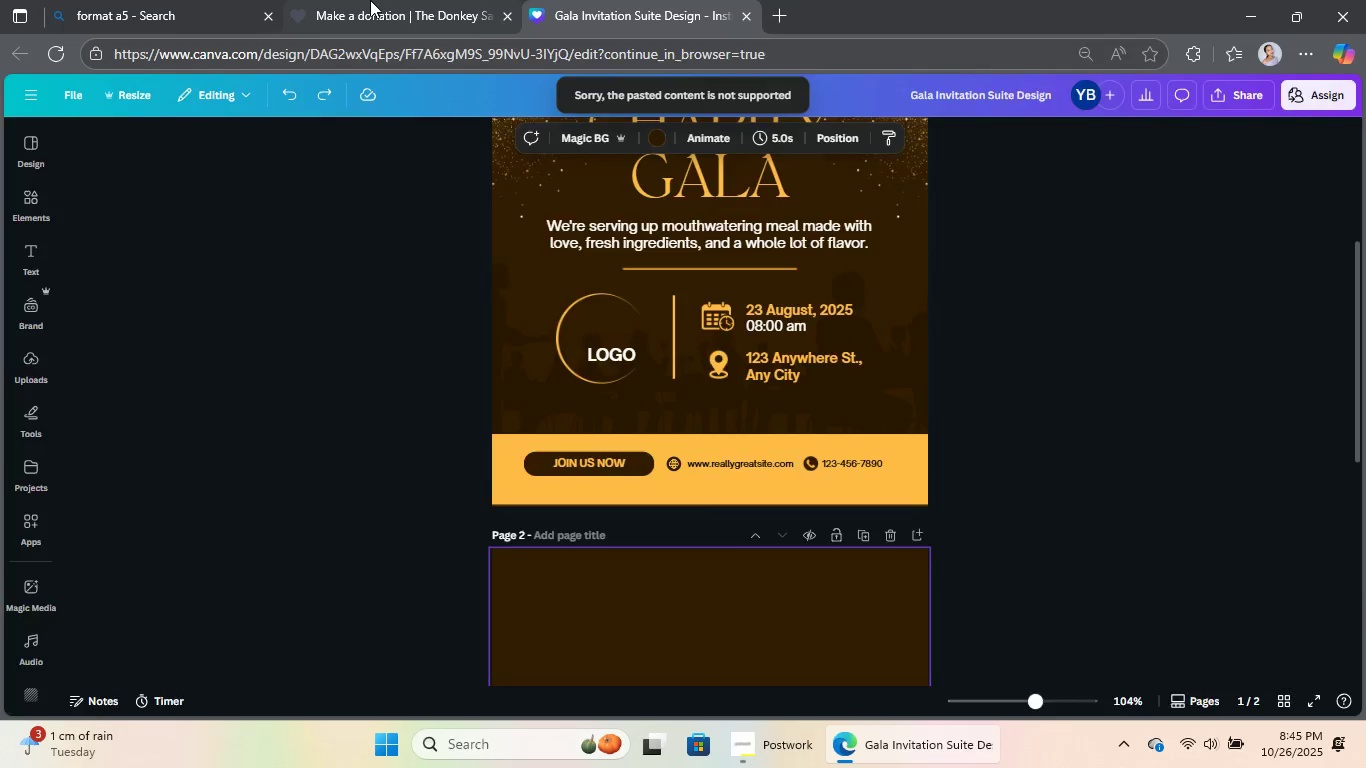 
left_click([379, 0])
 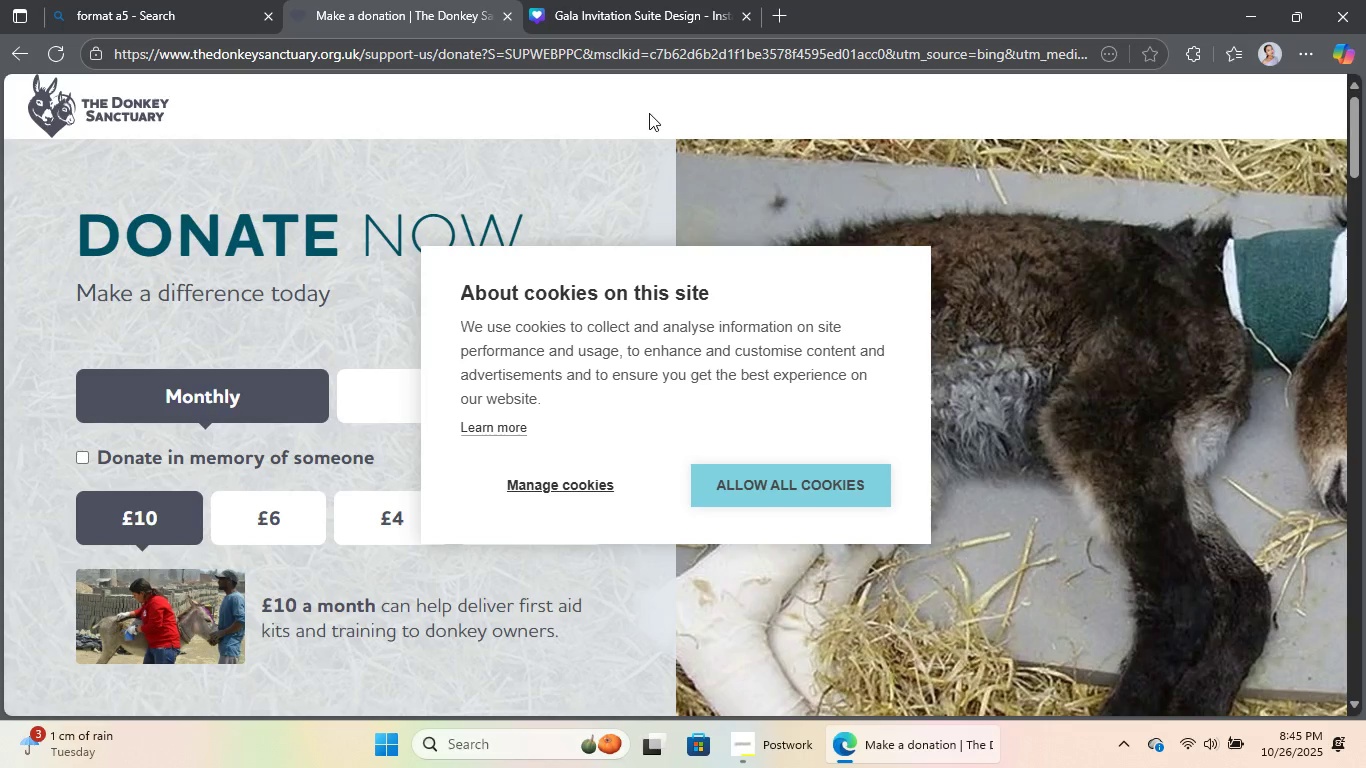 
key(Meta+Shift+S)
 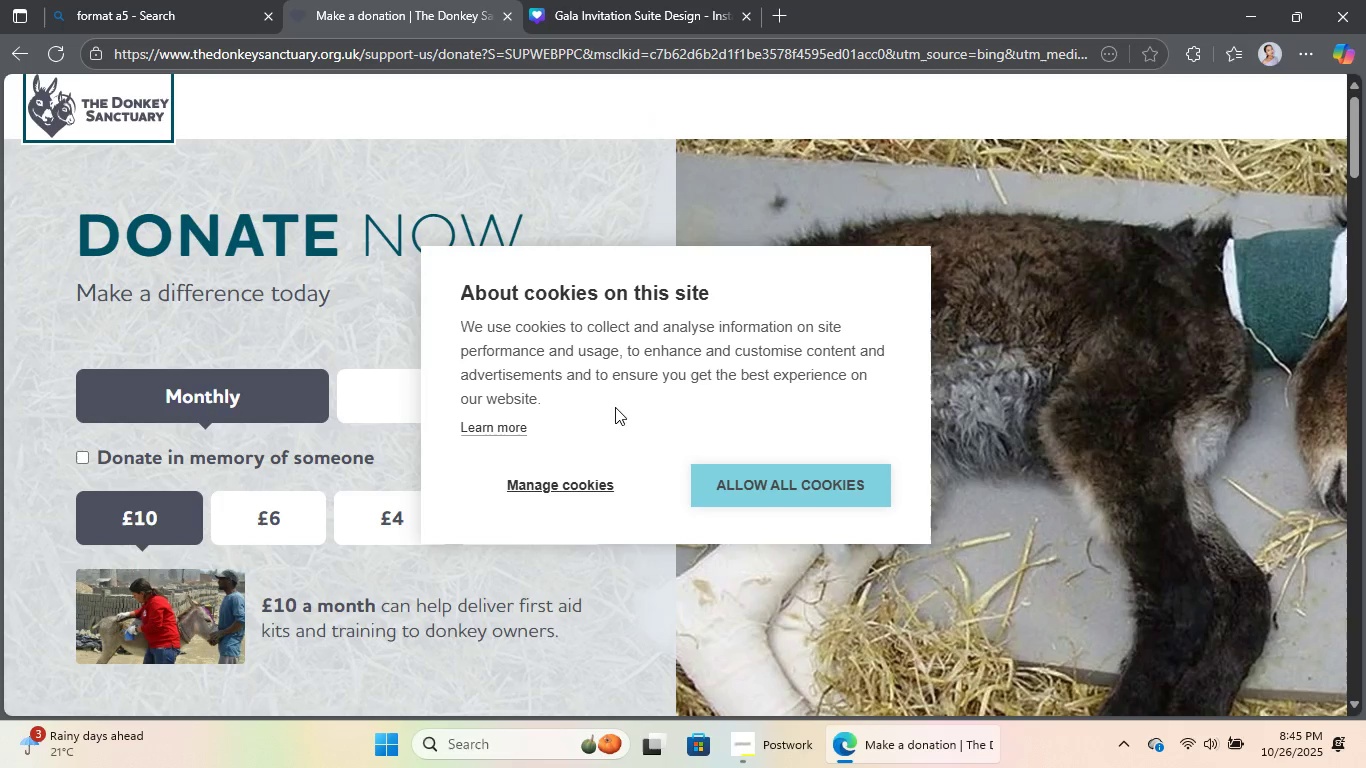 
left_click([551, 485])
 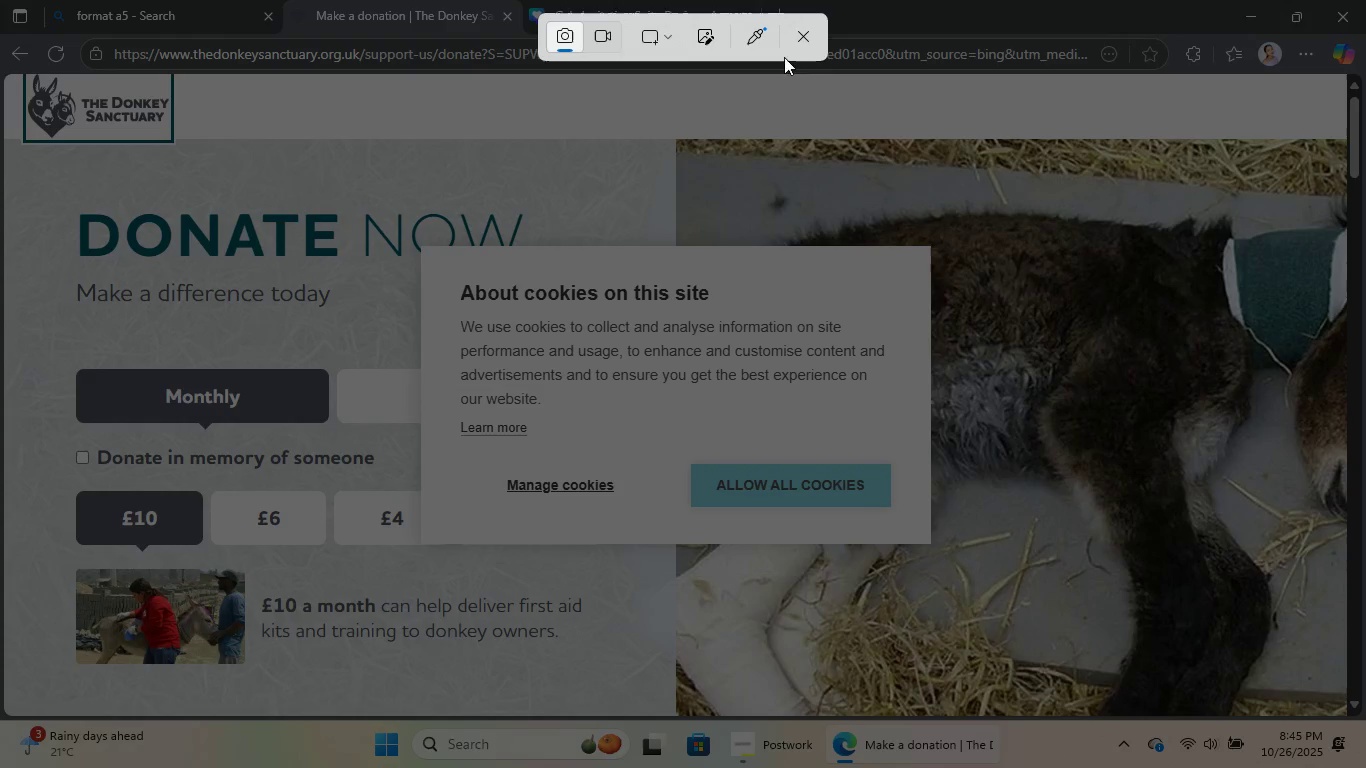 
left_click([807, 34])
 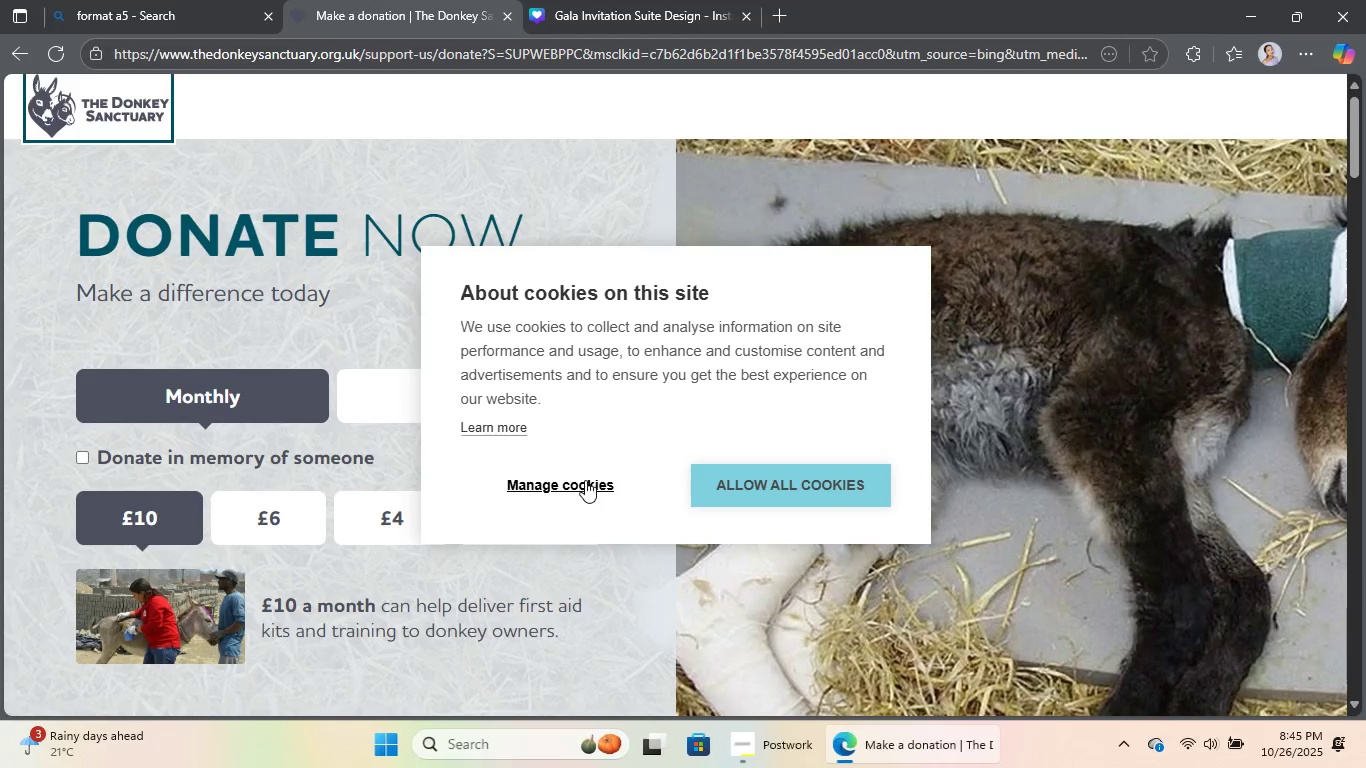 
left_click([585, 480])
 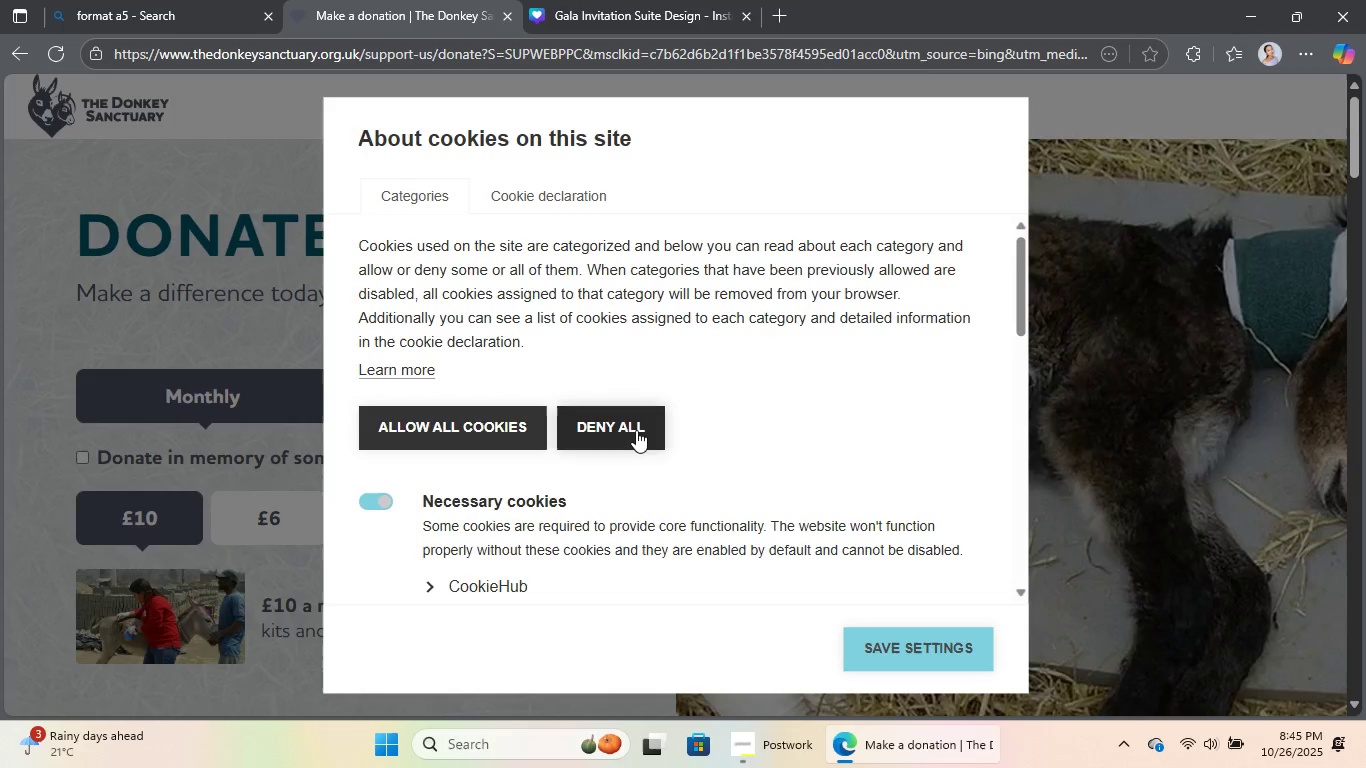 
left_click([636, 430])
 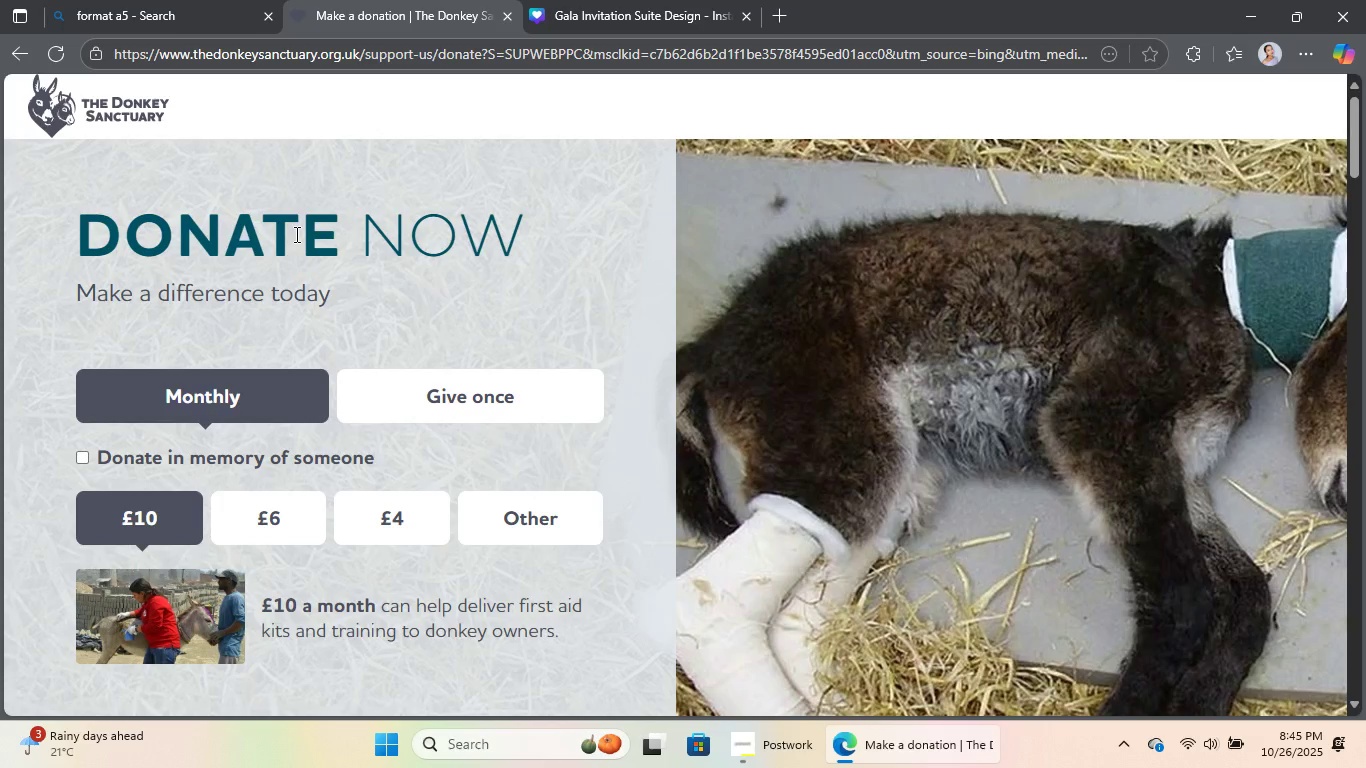 
key(Meta+Shift+MetaLeft)
 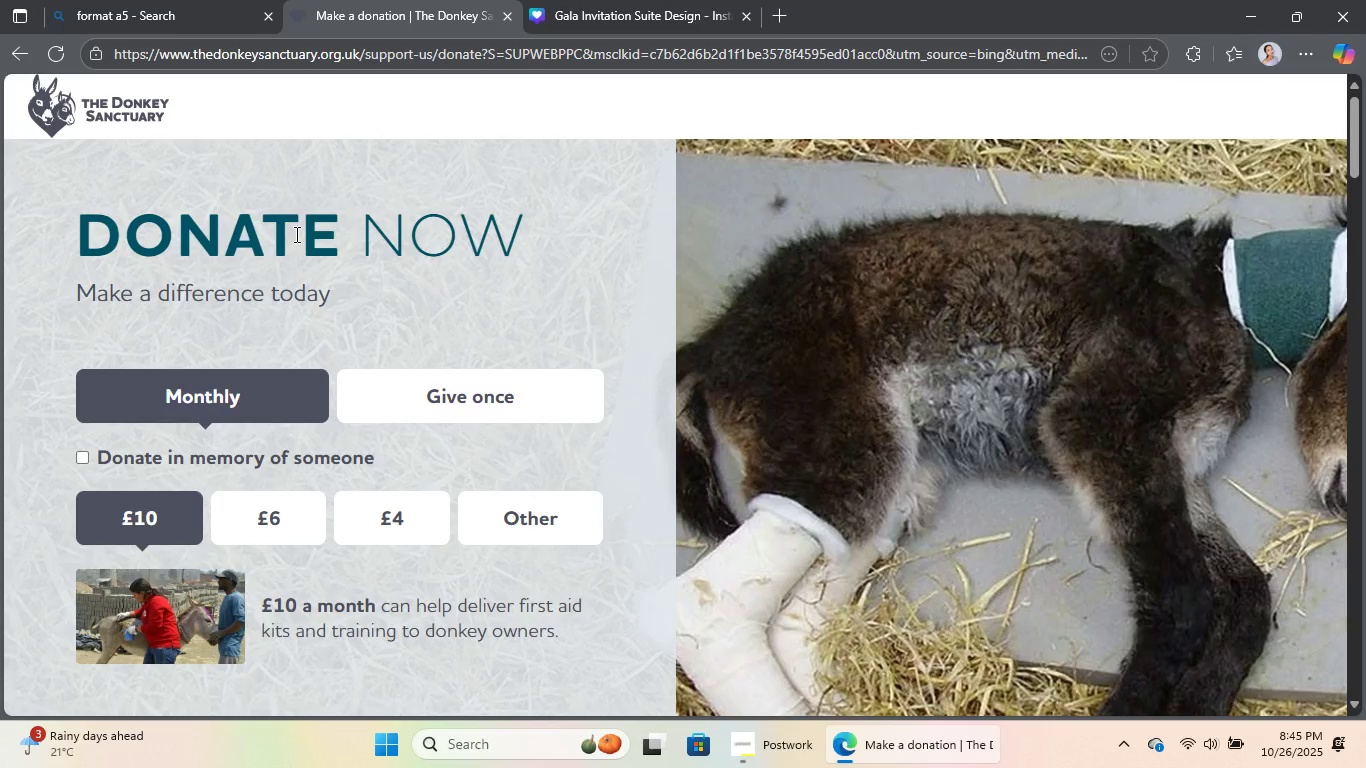 
key(Meta+Shift+S)
 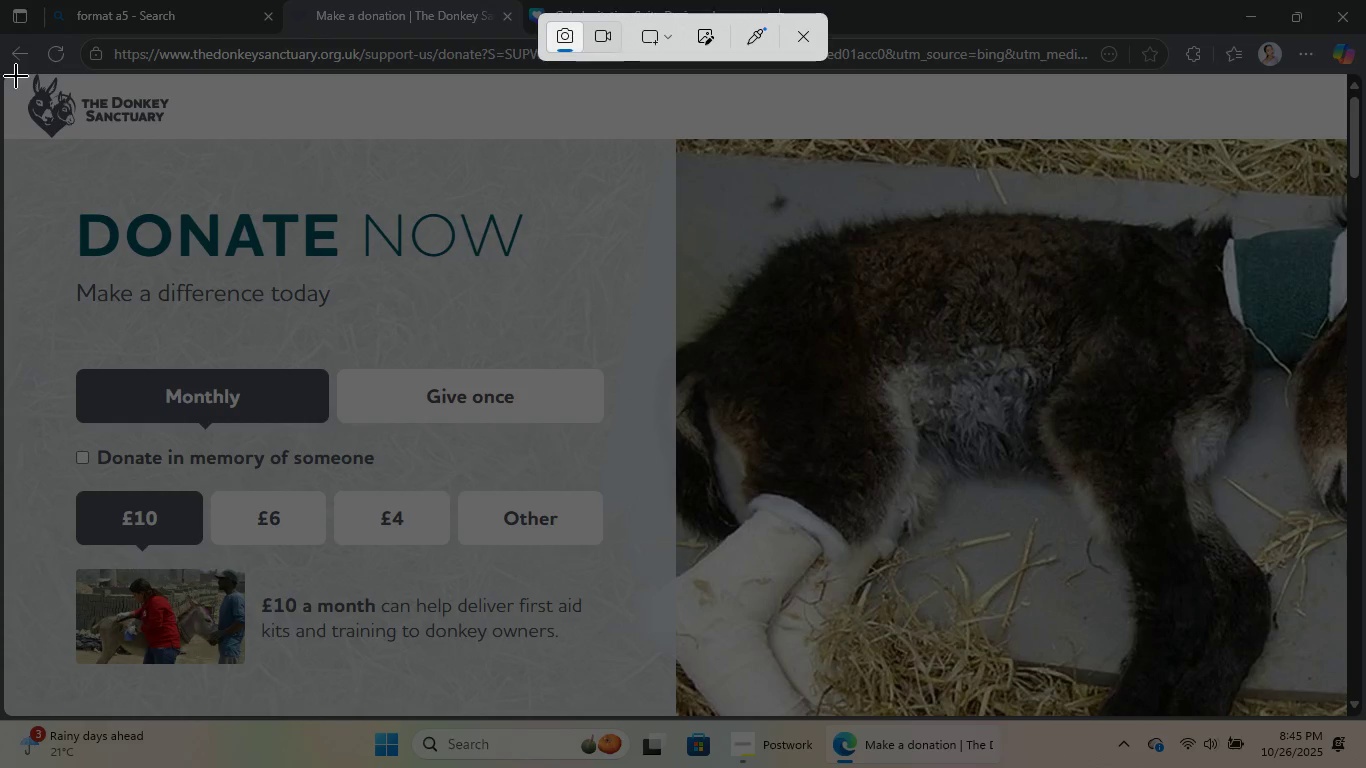 
left_click_drag(start_coordinate=[19, 75], to_coordinate=[189, 139])
 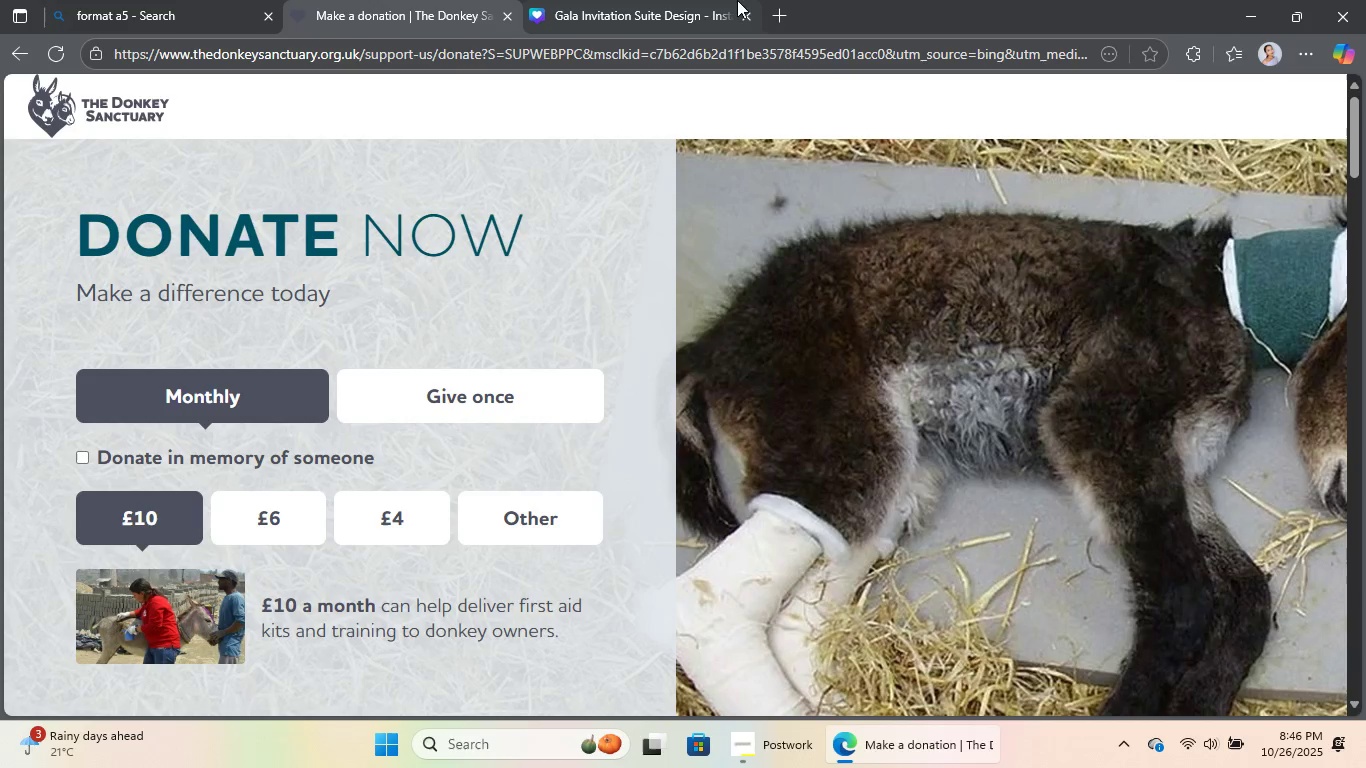 
left_click([737, 0])
 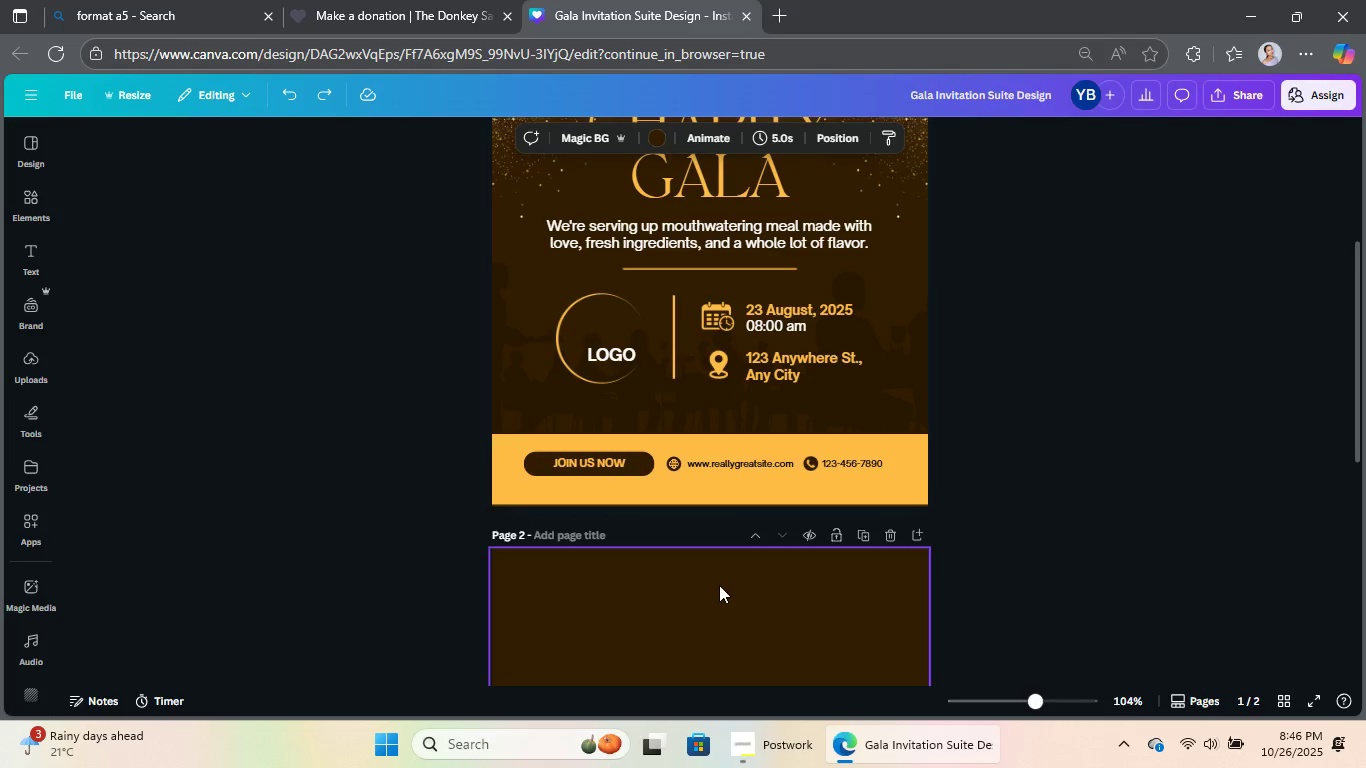 
left_click([719, 586])
 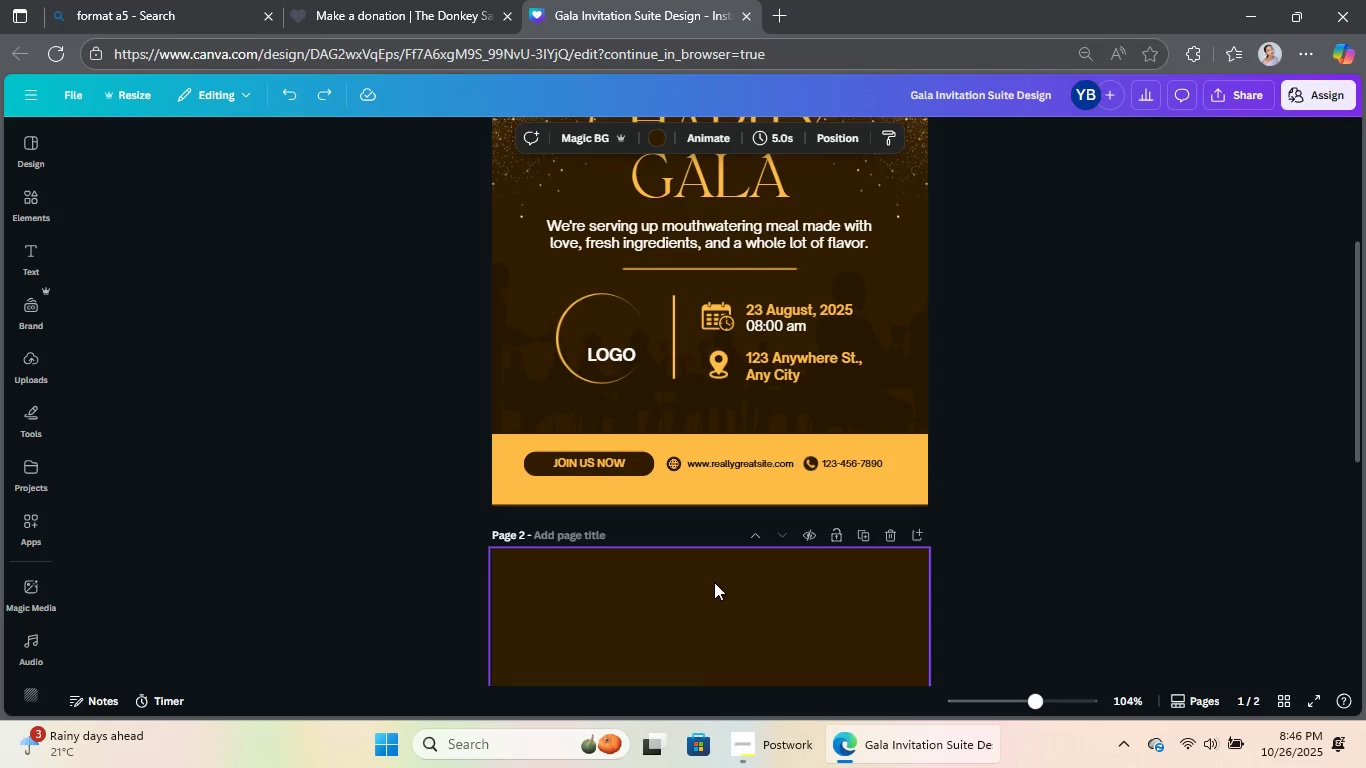 
key(Control+V)
 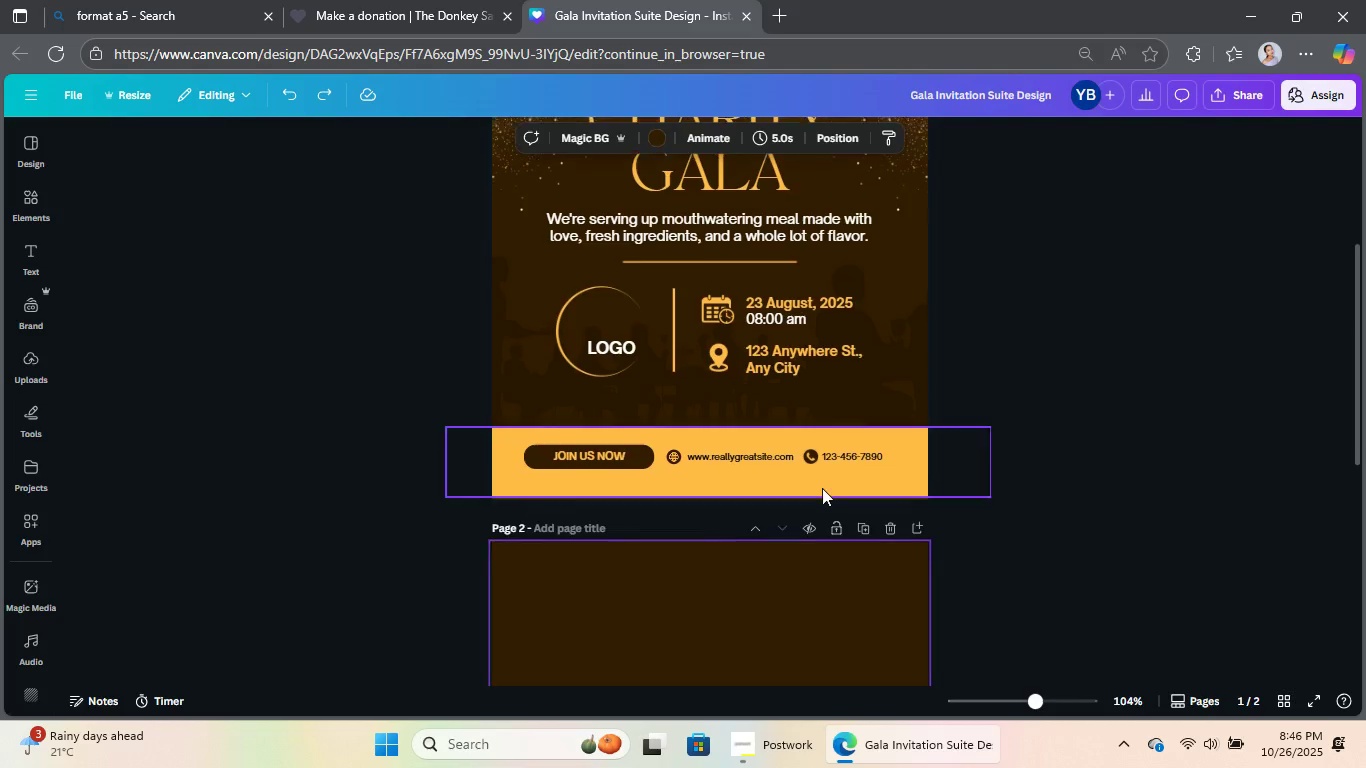 
scroll: coordinate [822, 488], scroll_direction: down, amount: 2.0
 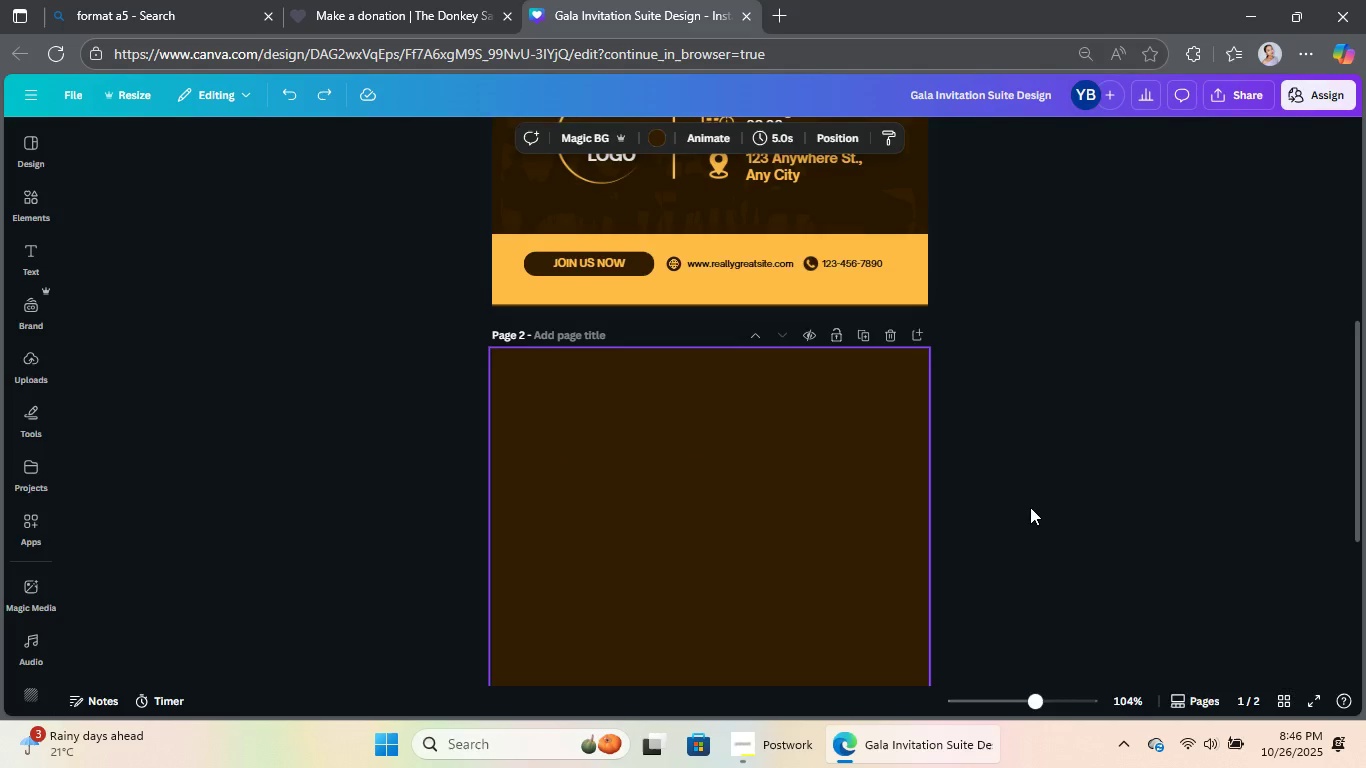 
scroll: coordinate [951, 525], scroll_direction: up, amount: 7.0
 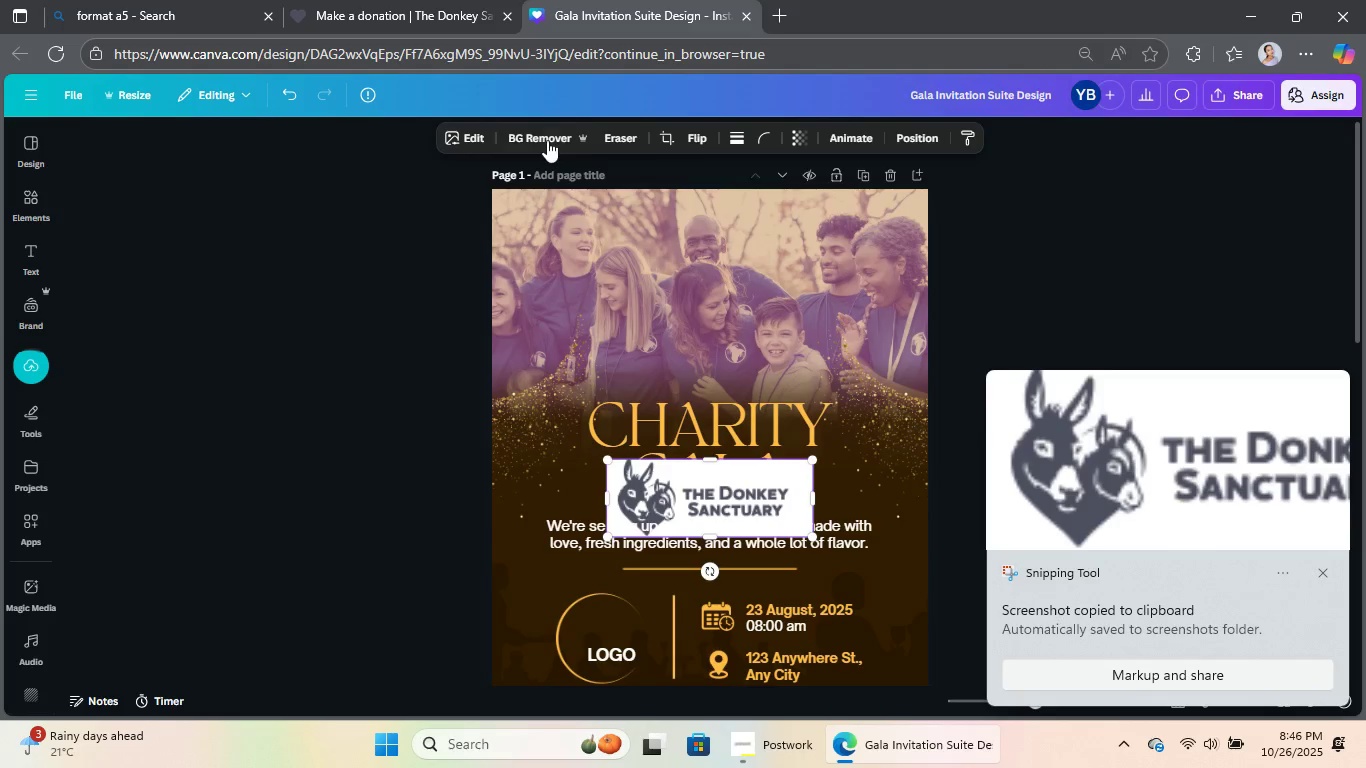 
left_click([547, 138])
 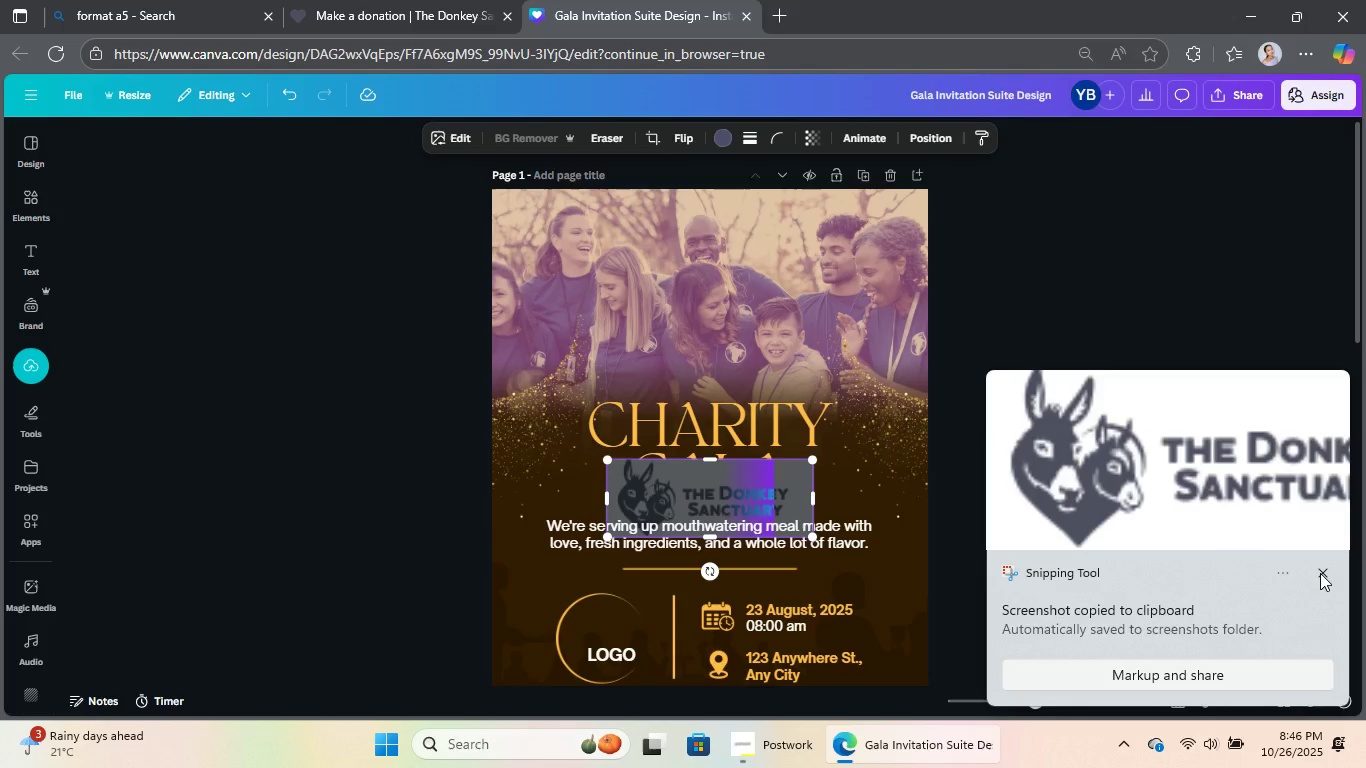 
left_click([1316, 576])
 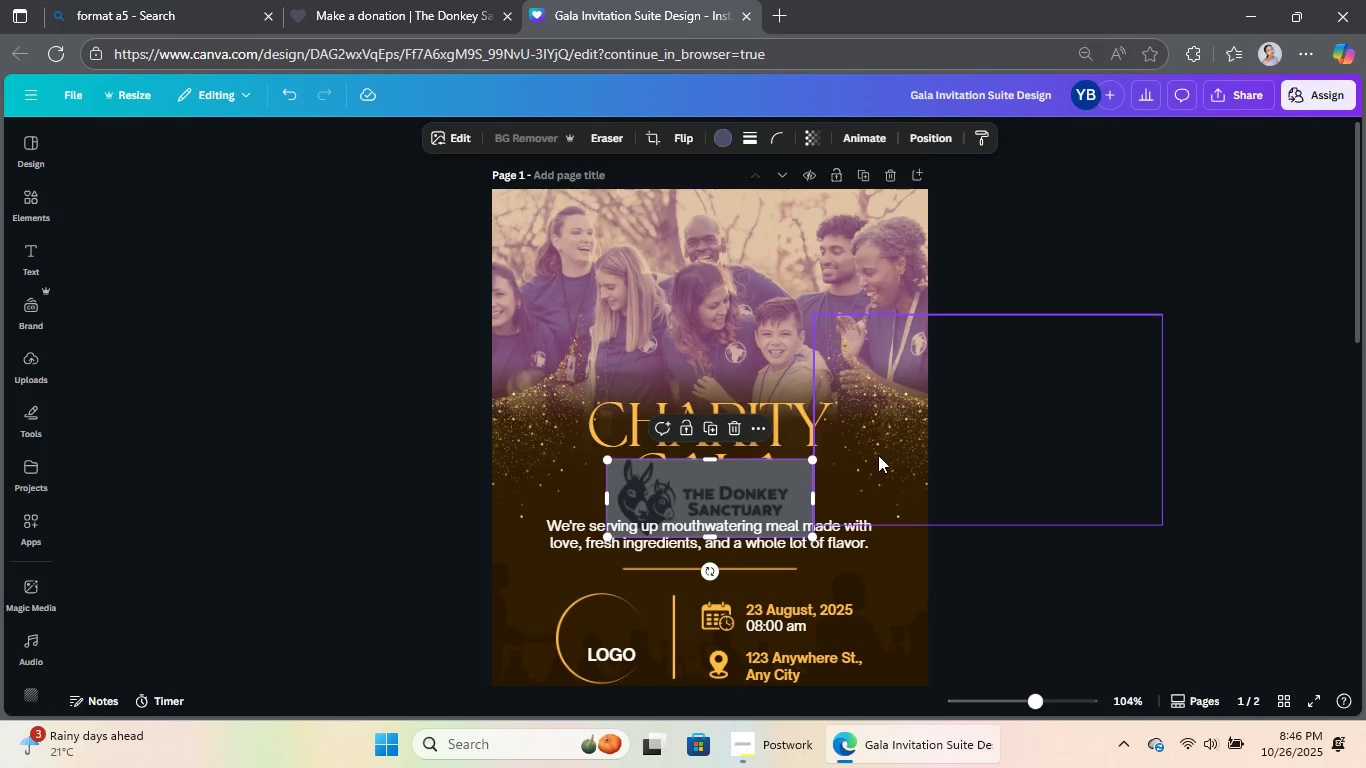 
scroll: coordinate [878, 455], scroll_direction: down, amount: 1.0
 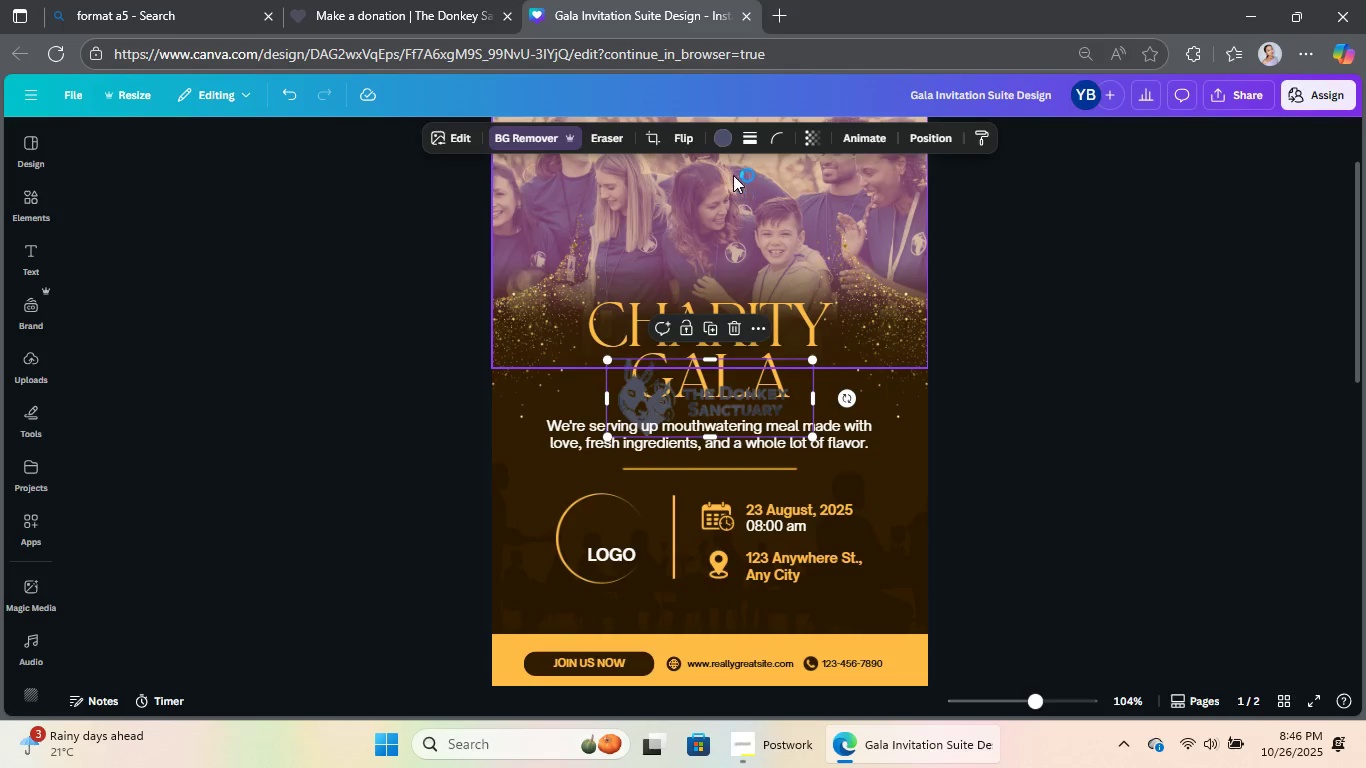 
left_click([720, 139])
 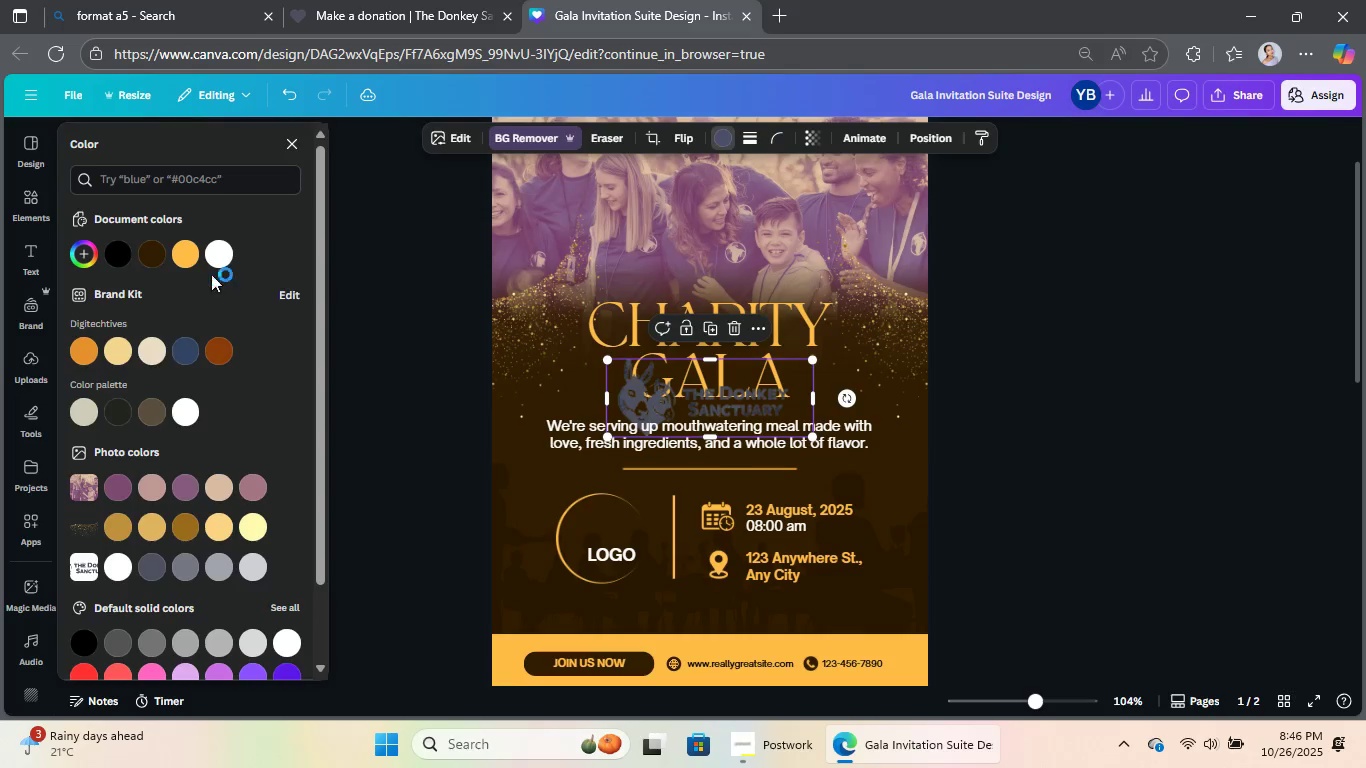 
left_click([215, 258])
 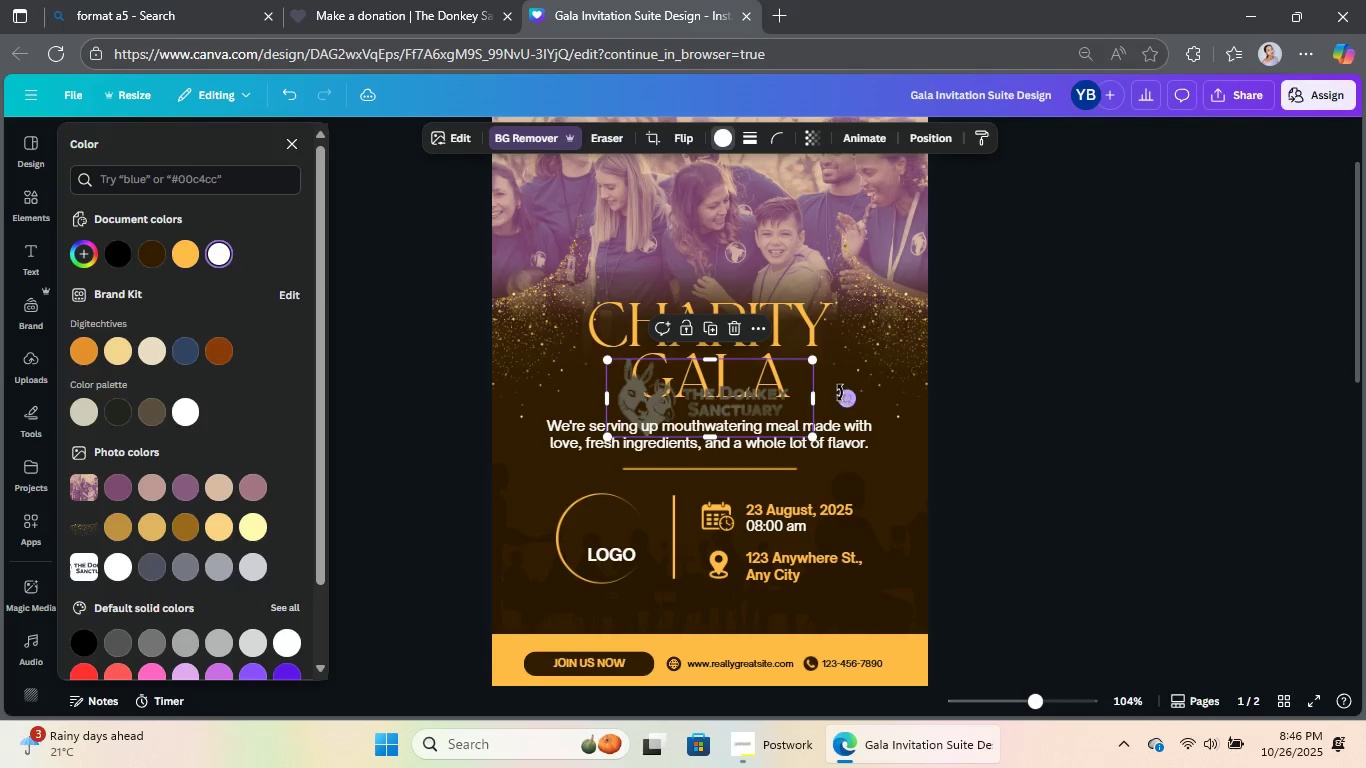 
left_click_drag(start_coordinate=[798, 370], to_coordinate=[741, 426])
 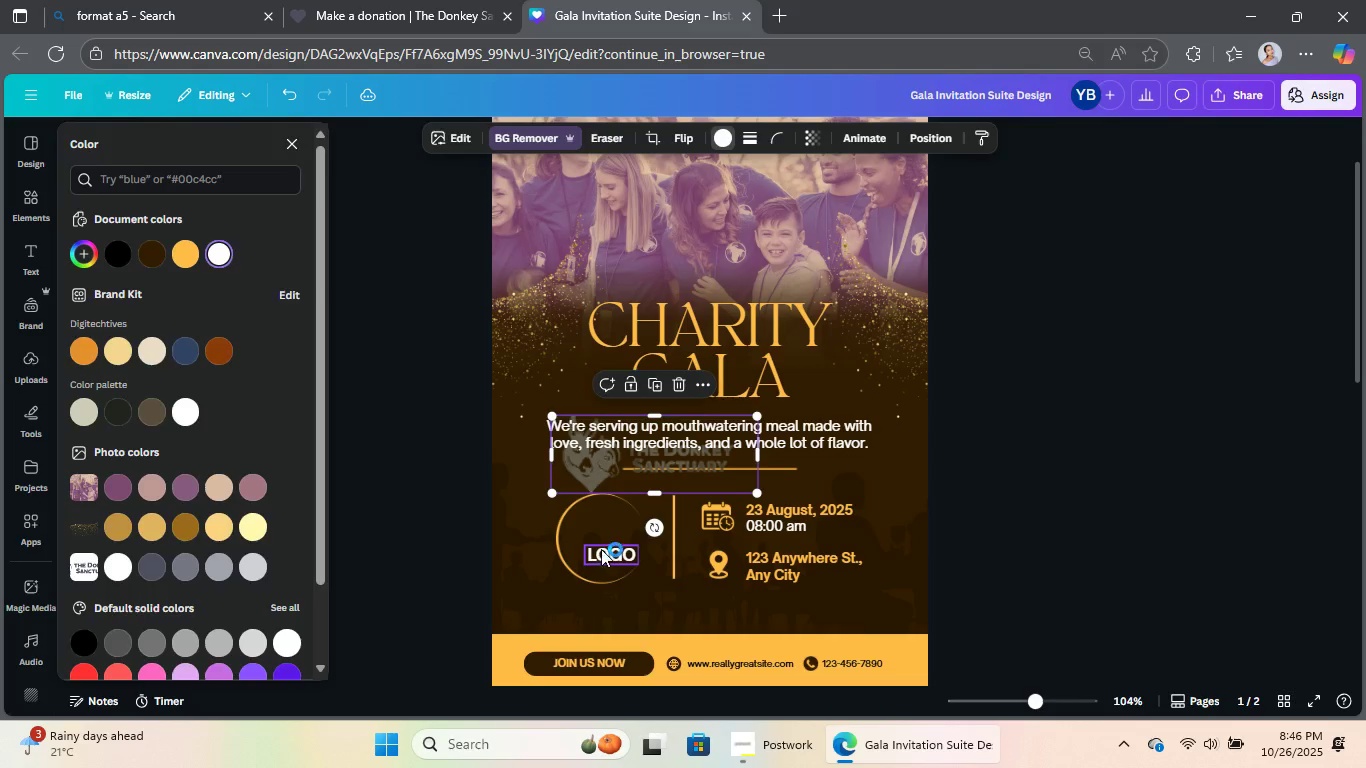 
left_click([598, 552])
 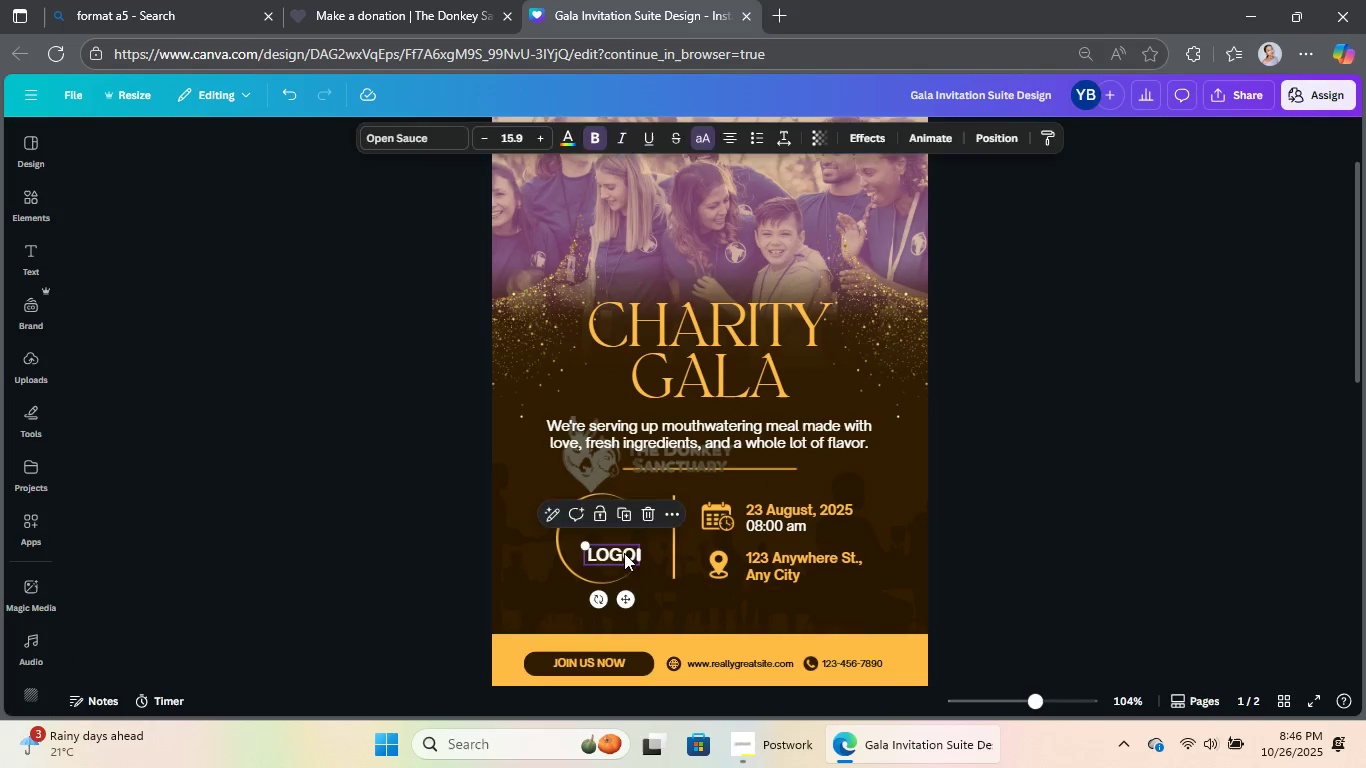 
key(Backspace)
 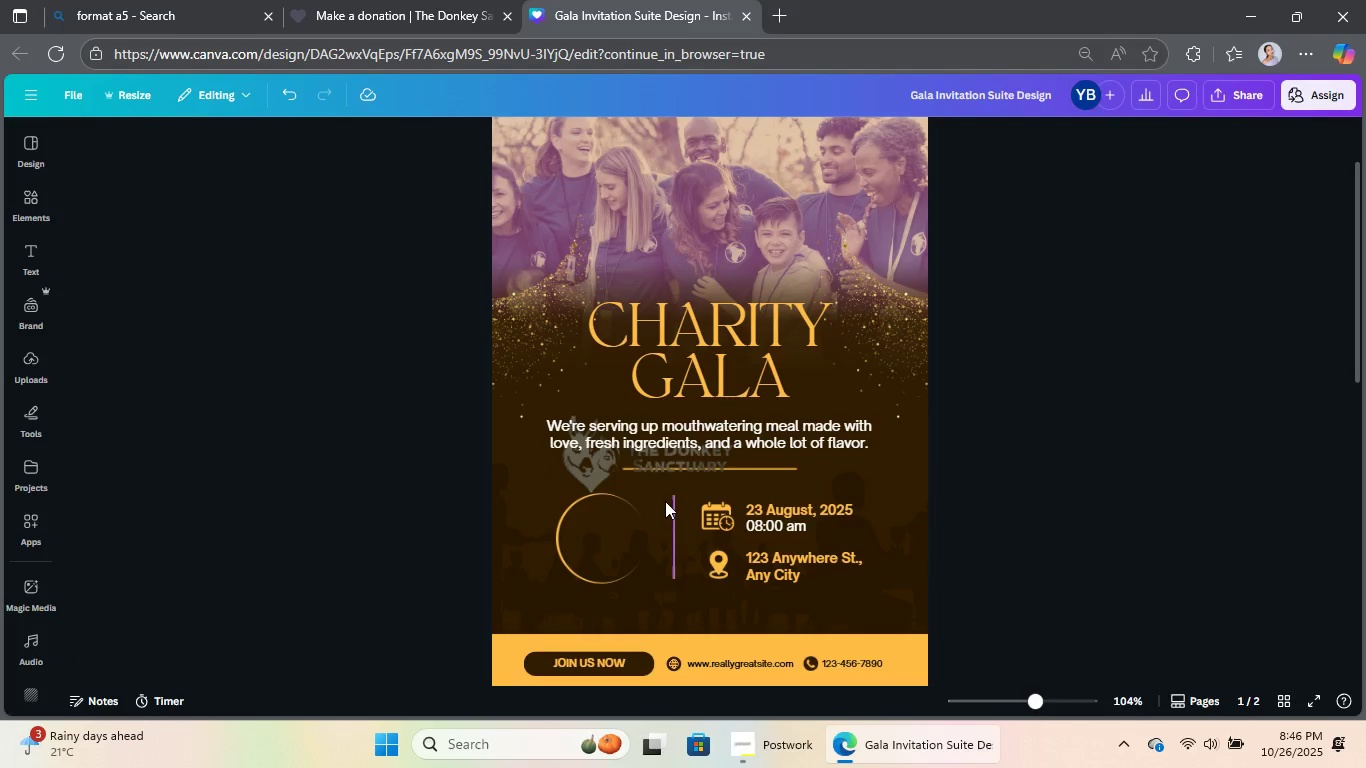 
left_click([609, 563])
 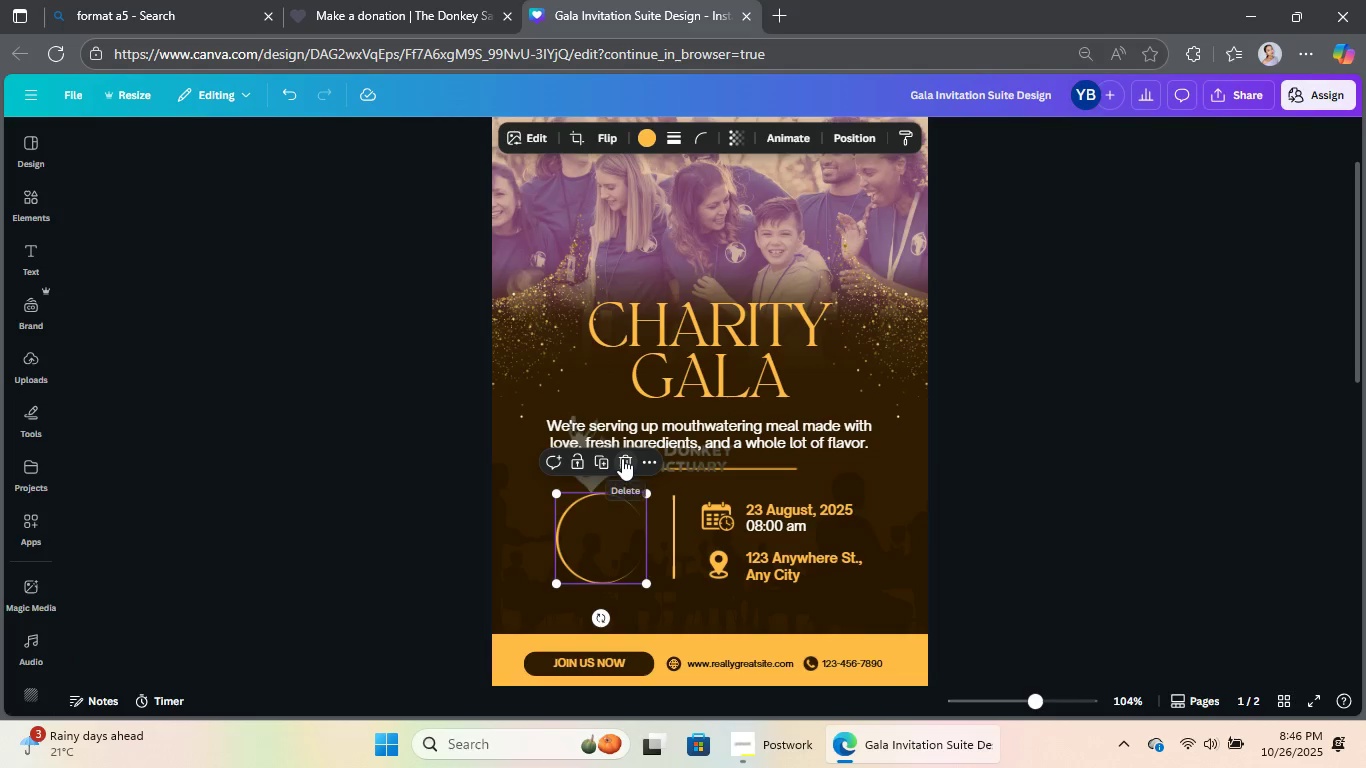 
left_click([622, 458])
 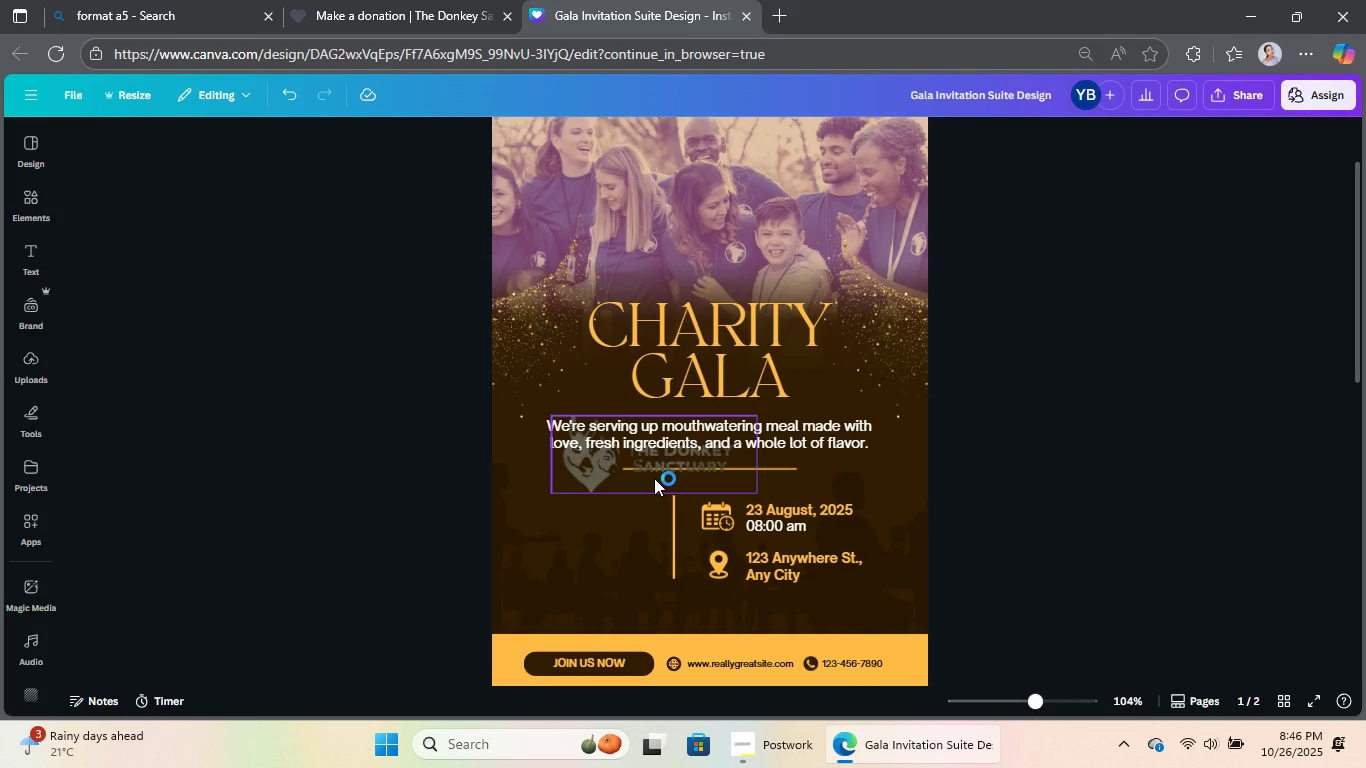 
left_click_drag(start_coordinate=[663, 459], to_coordinate=[628, 536])
 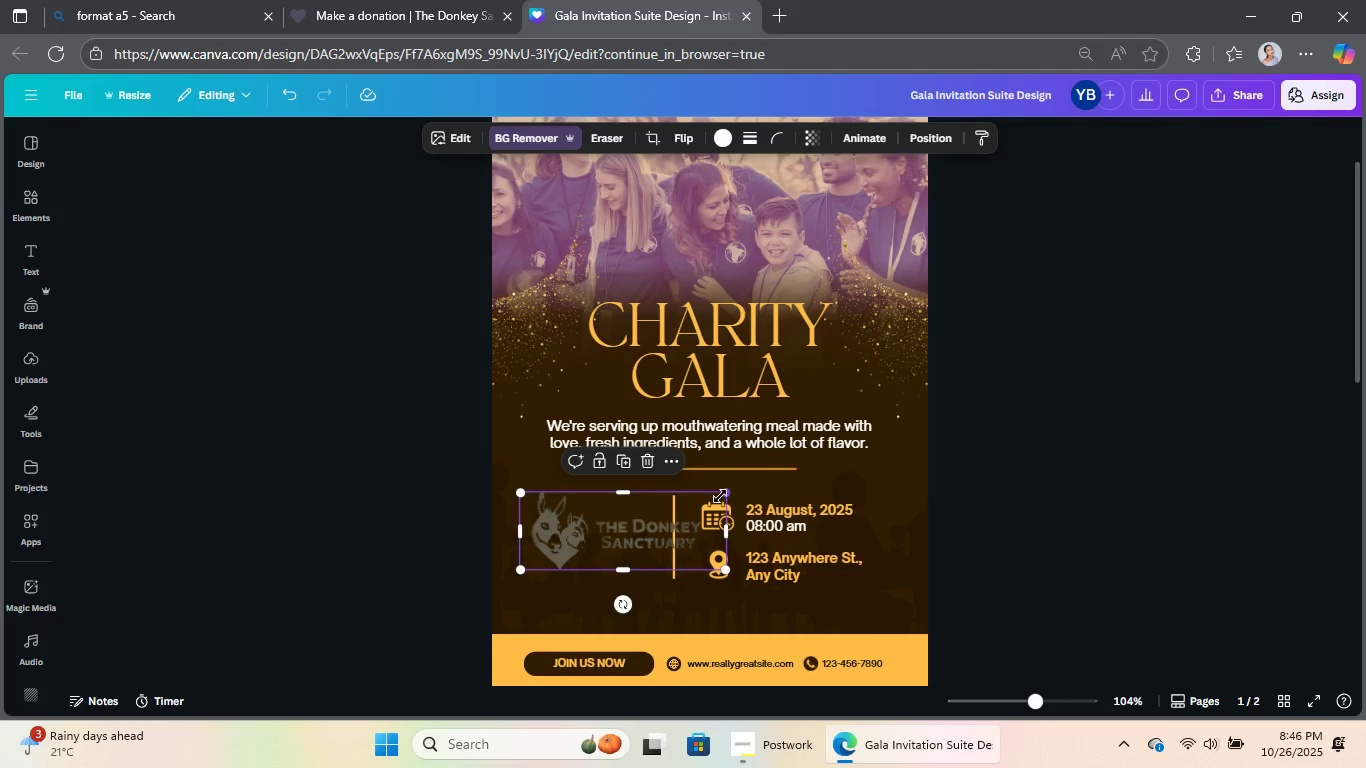 
left_click_drag(start_coordinate=[722, 494], to_coordinate=[657, 519])
 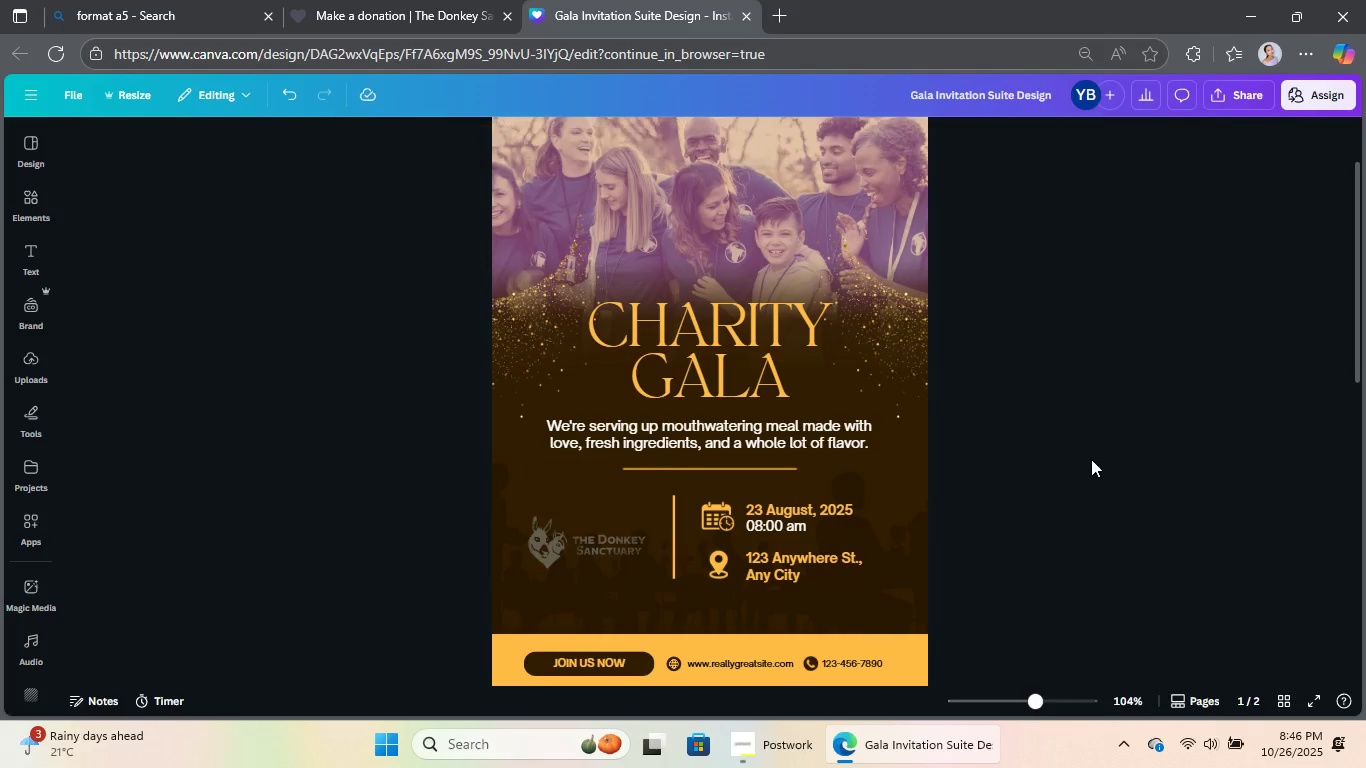 
left_click([1092, 458])
 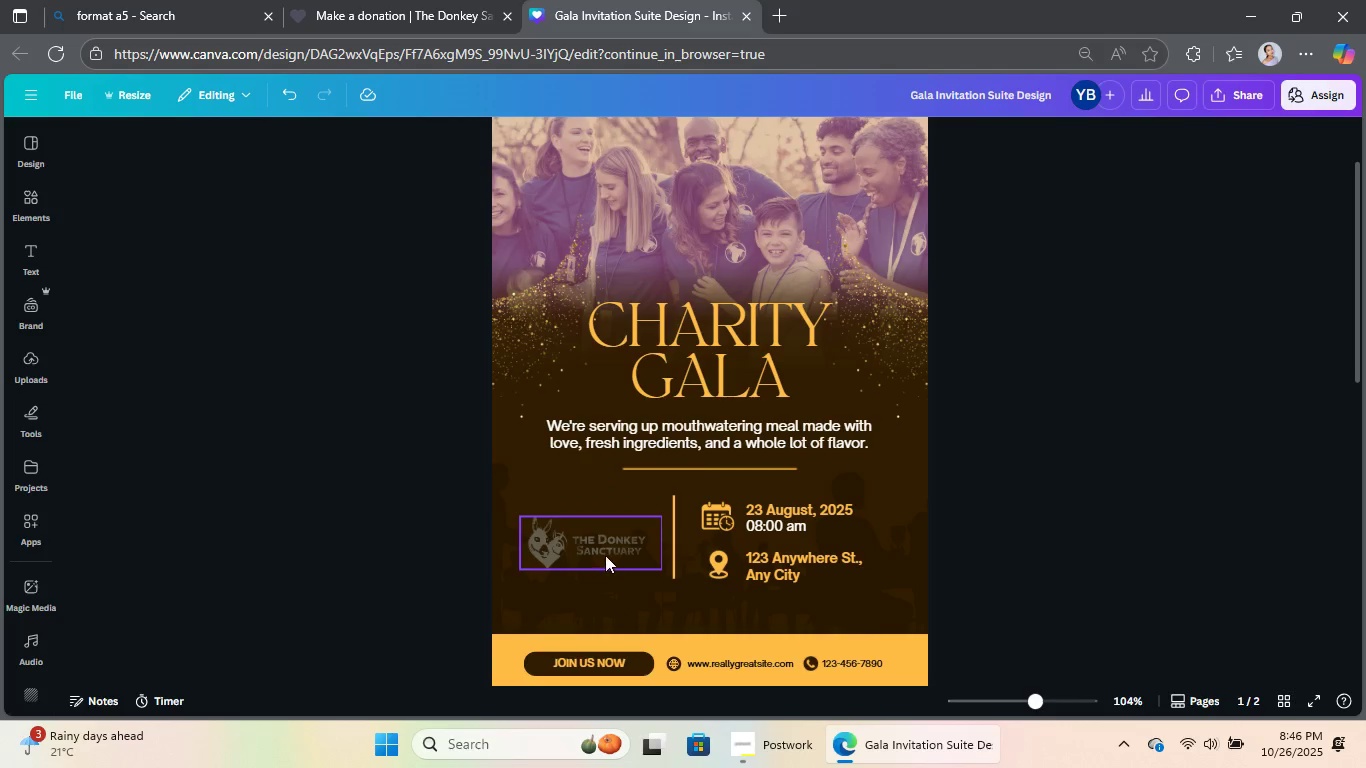 
left_click_drag(start_coordinate=[607, 552], to_coordinate=[606, 542])
 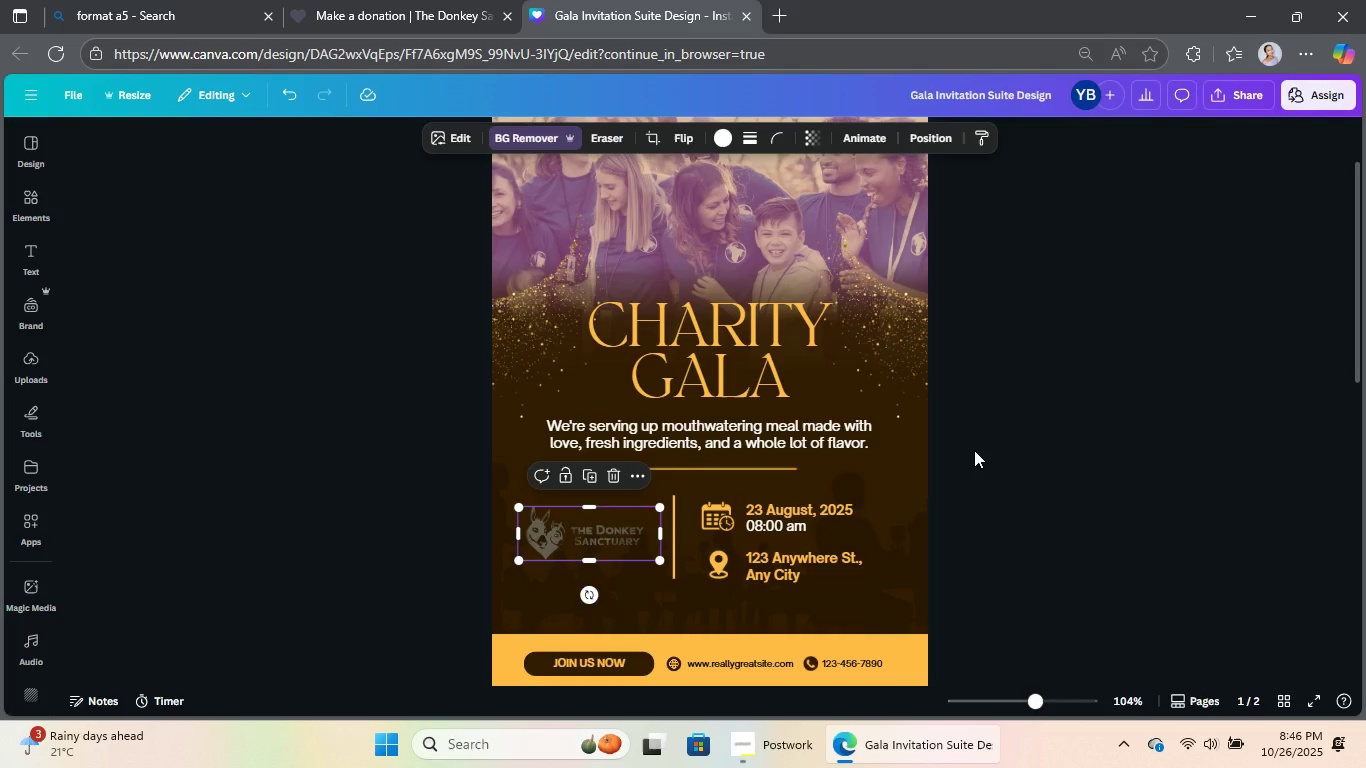 
left_click([974, 450])
 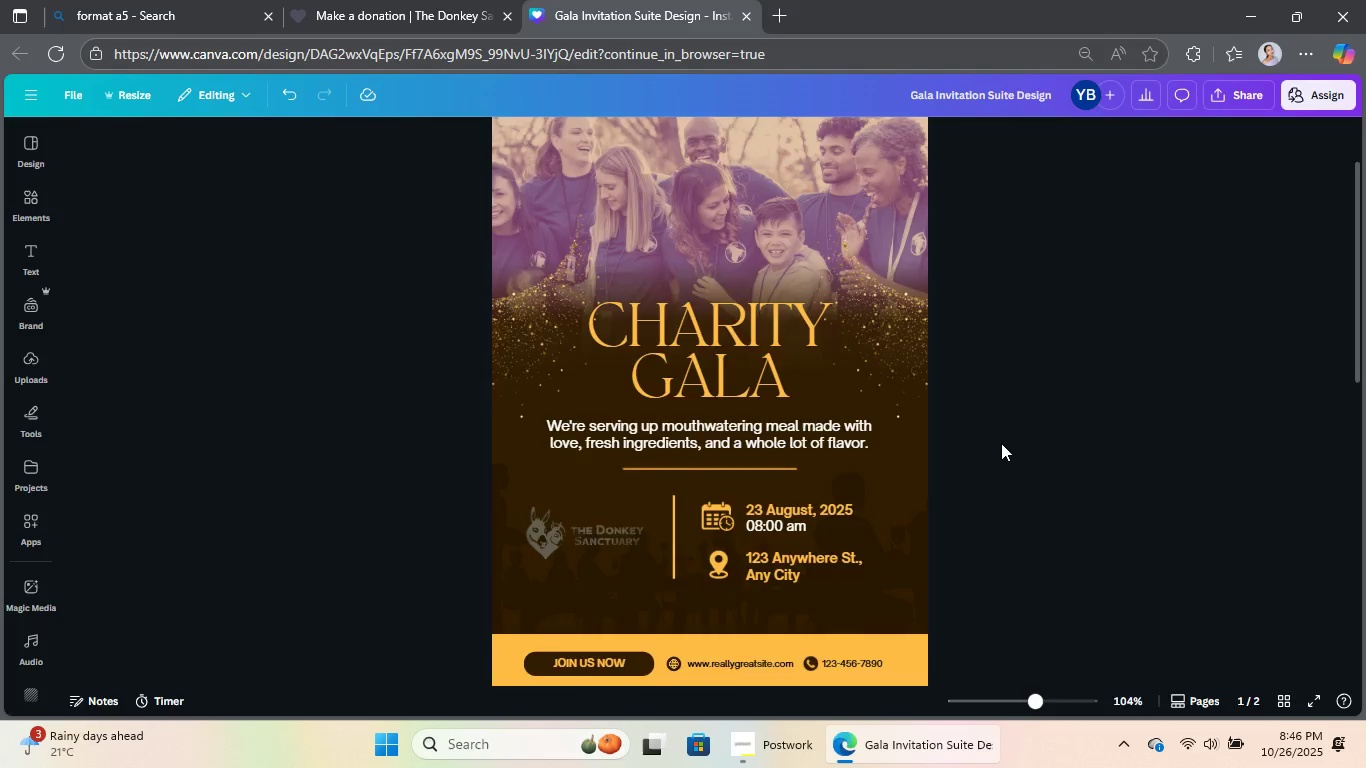 
hold_key(key=ControlLeft, duration=0.73)
scroll: coordinate [391, 373], scroll_direction: down, amount: 10.0
 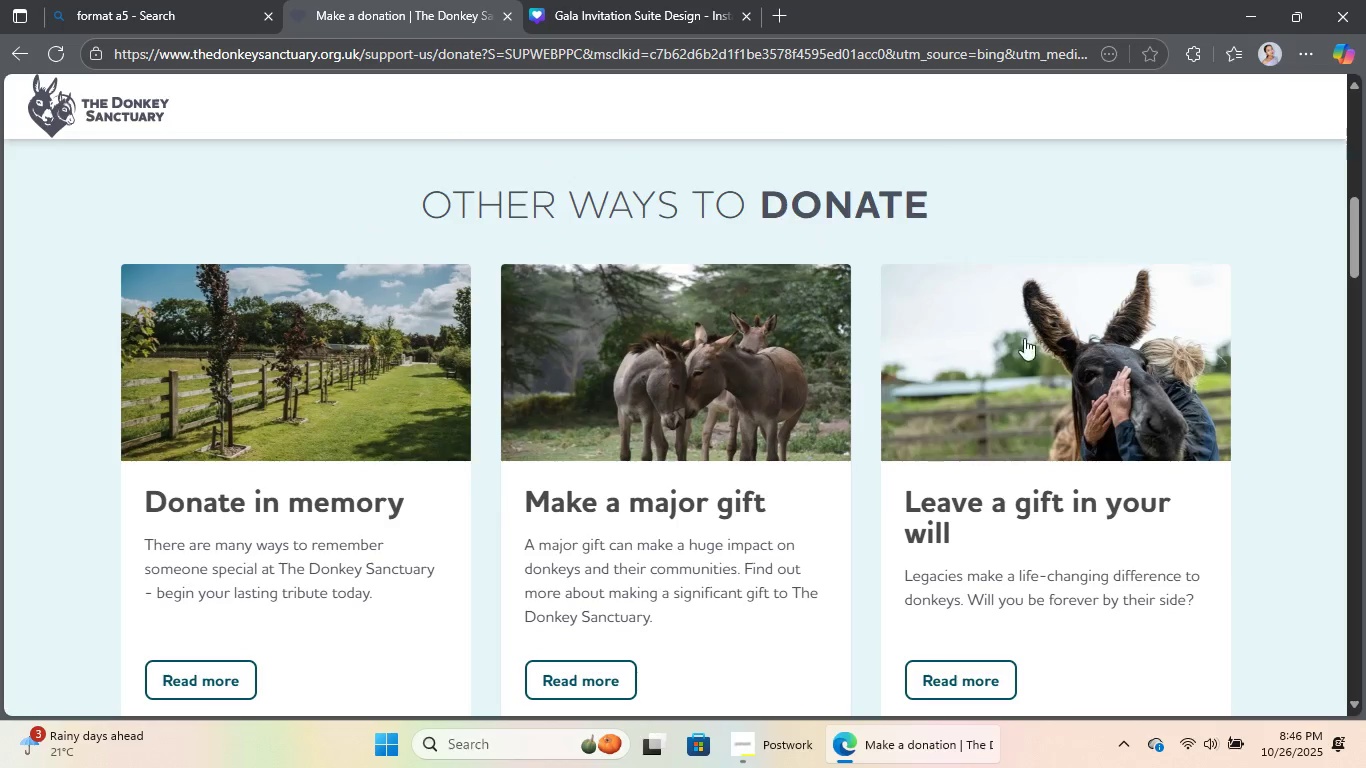 
left_click([1060, 333])
 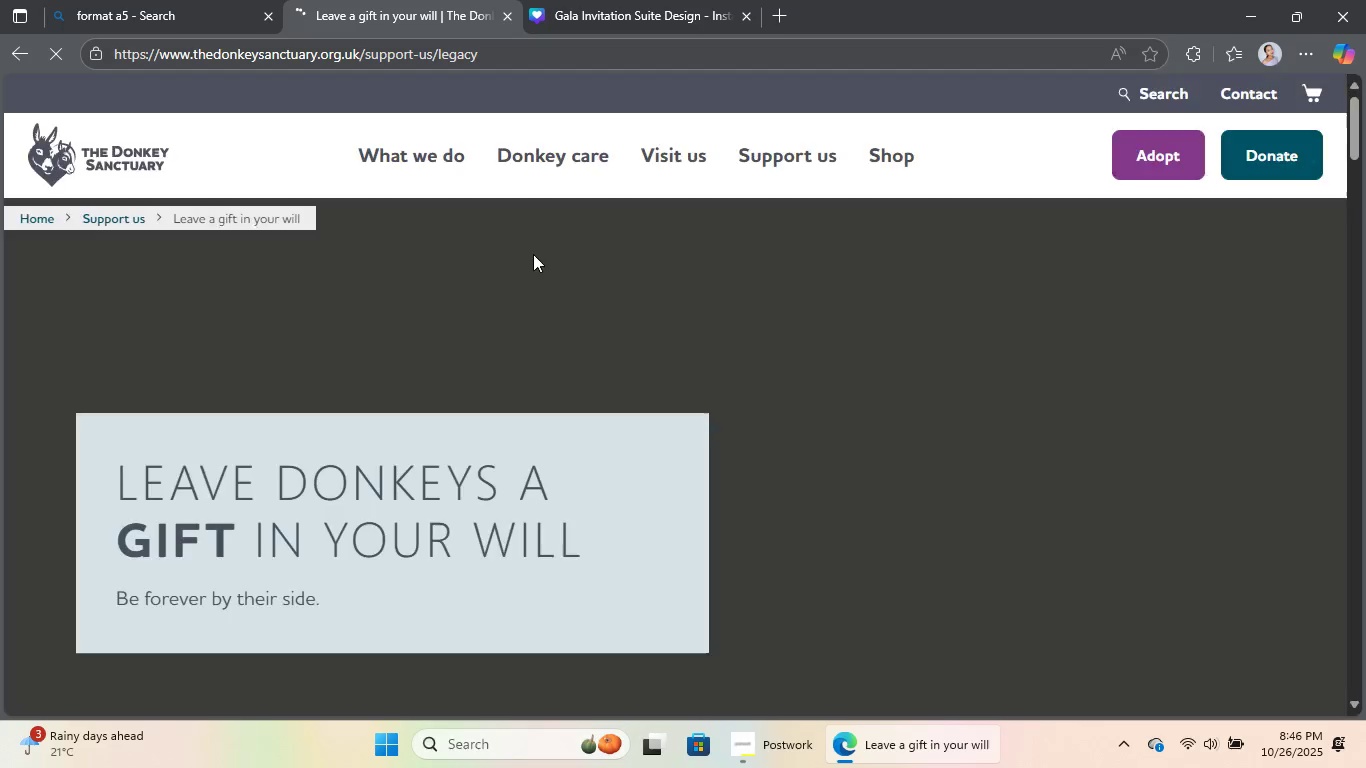 
scroll: coordinate [1088, 327], scroll_direction: down, amount: 3.0
 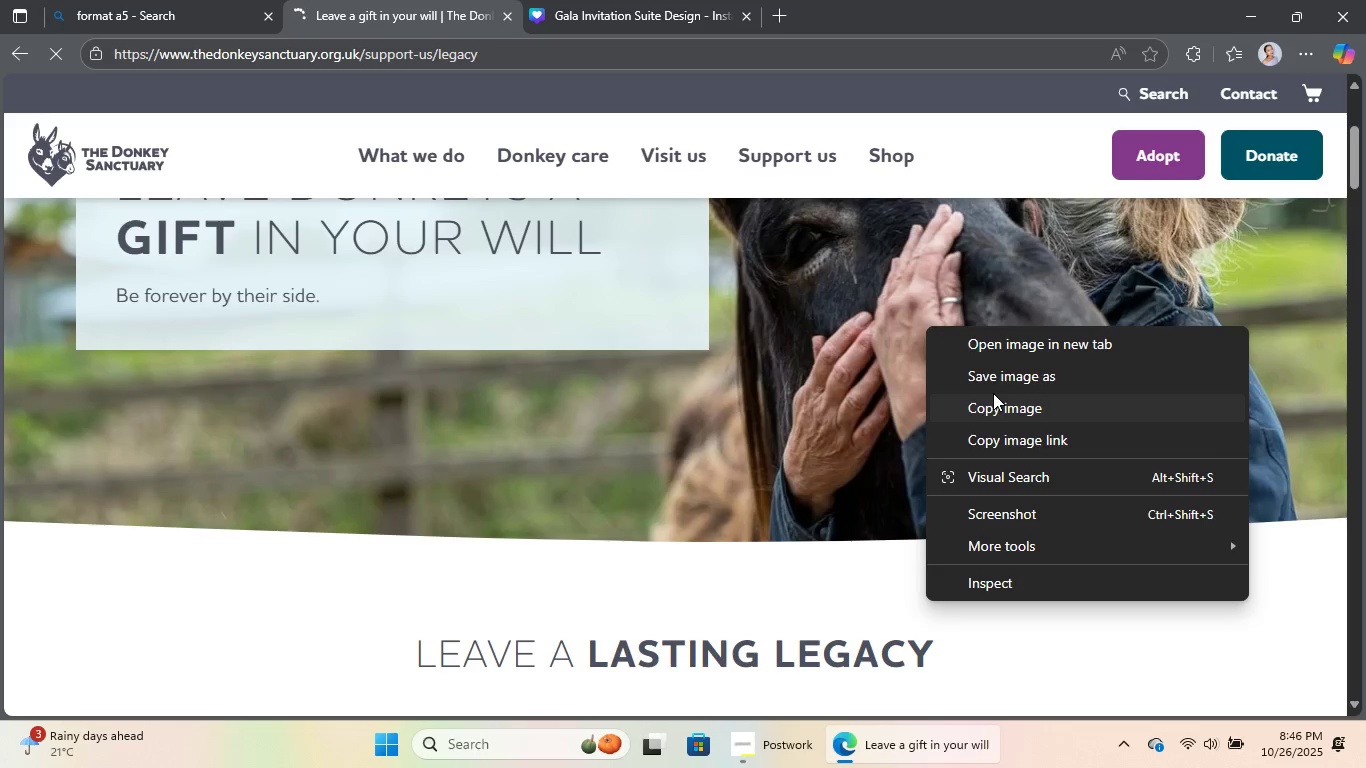 
left_click([993, 403])
 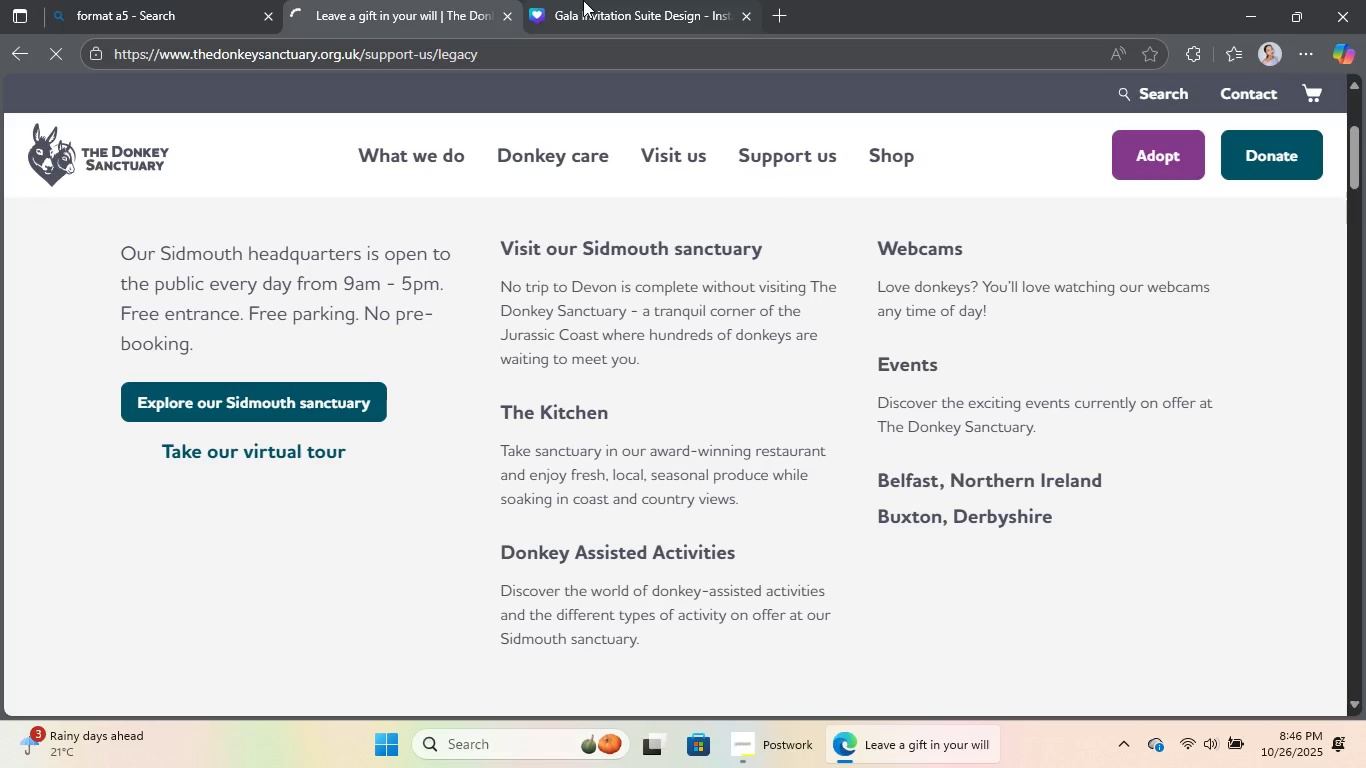 
left_click([583, 0])
 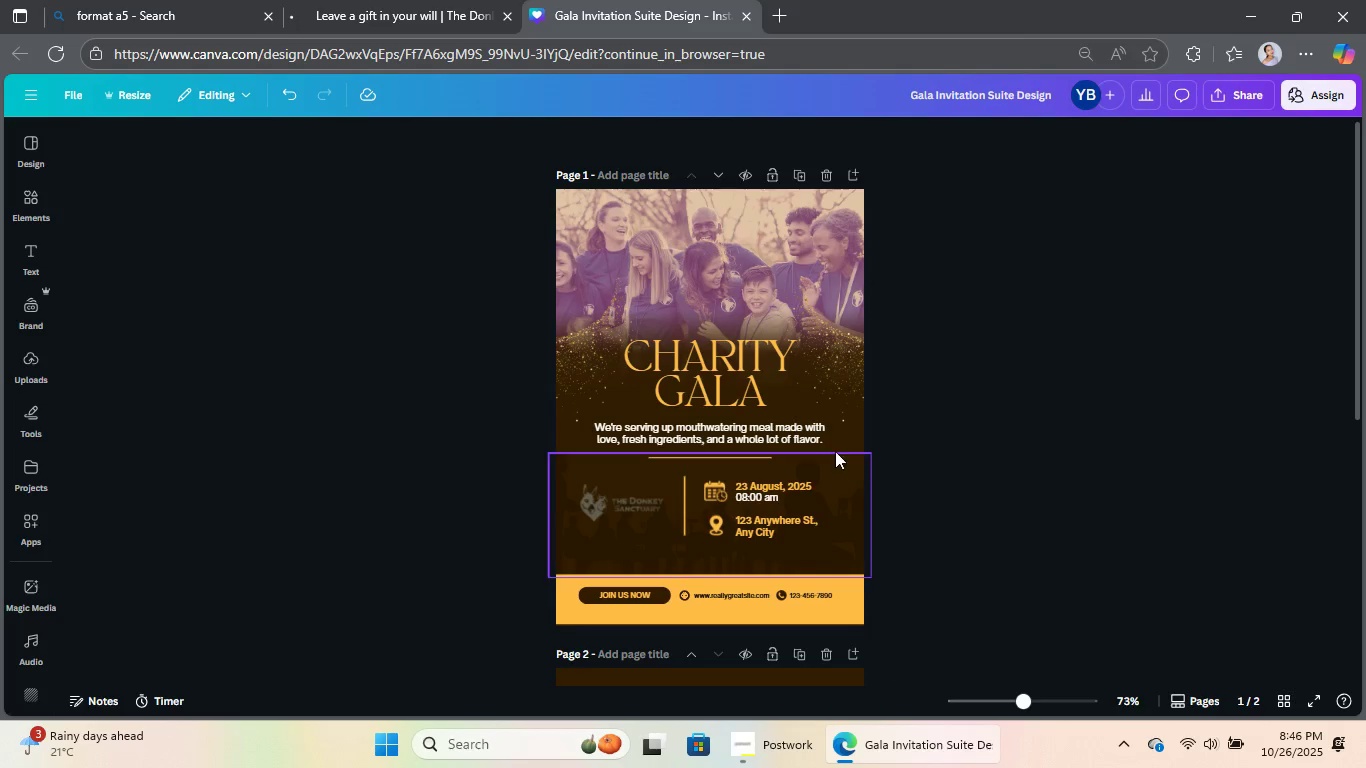 
left_click([843, 360])
 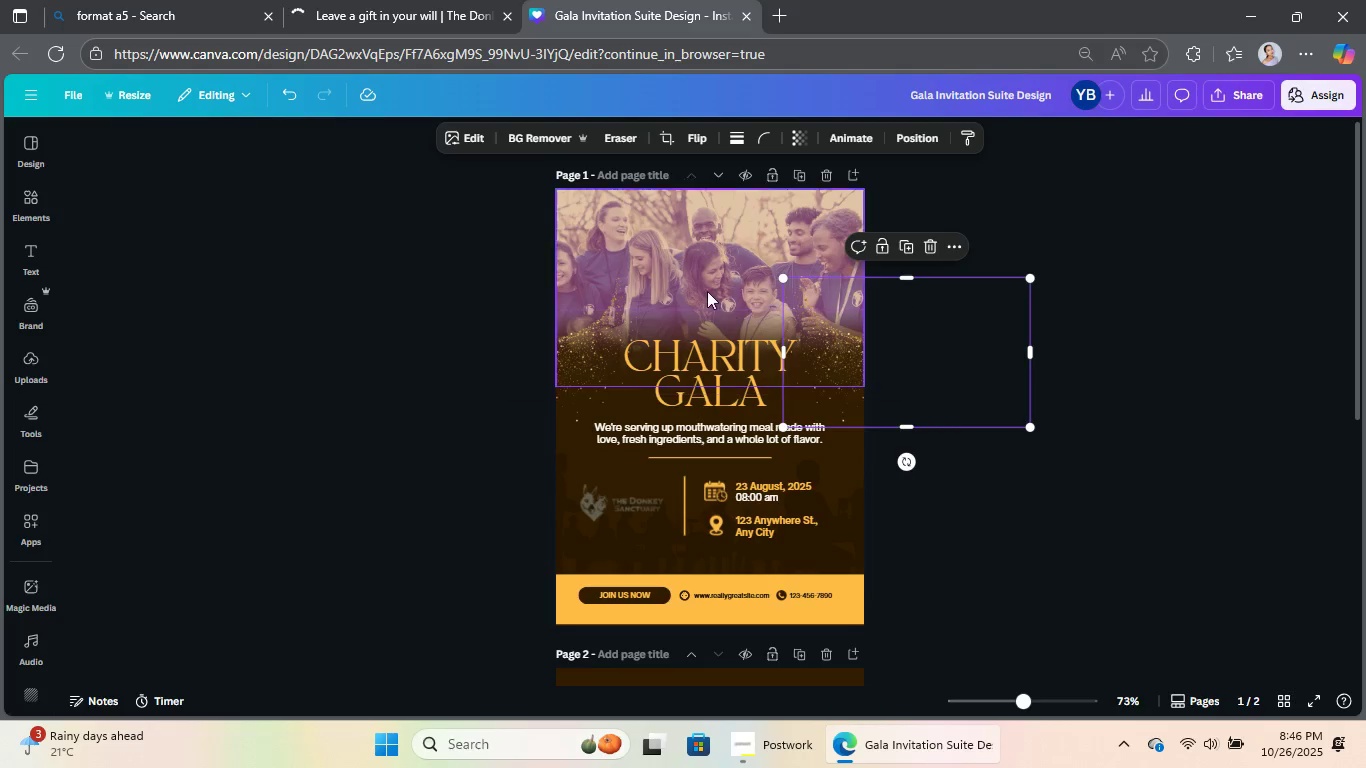 
left_click([707, 289])
 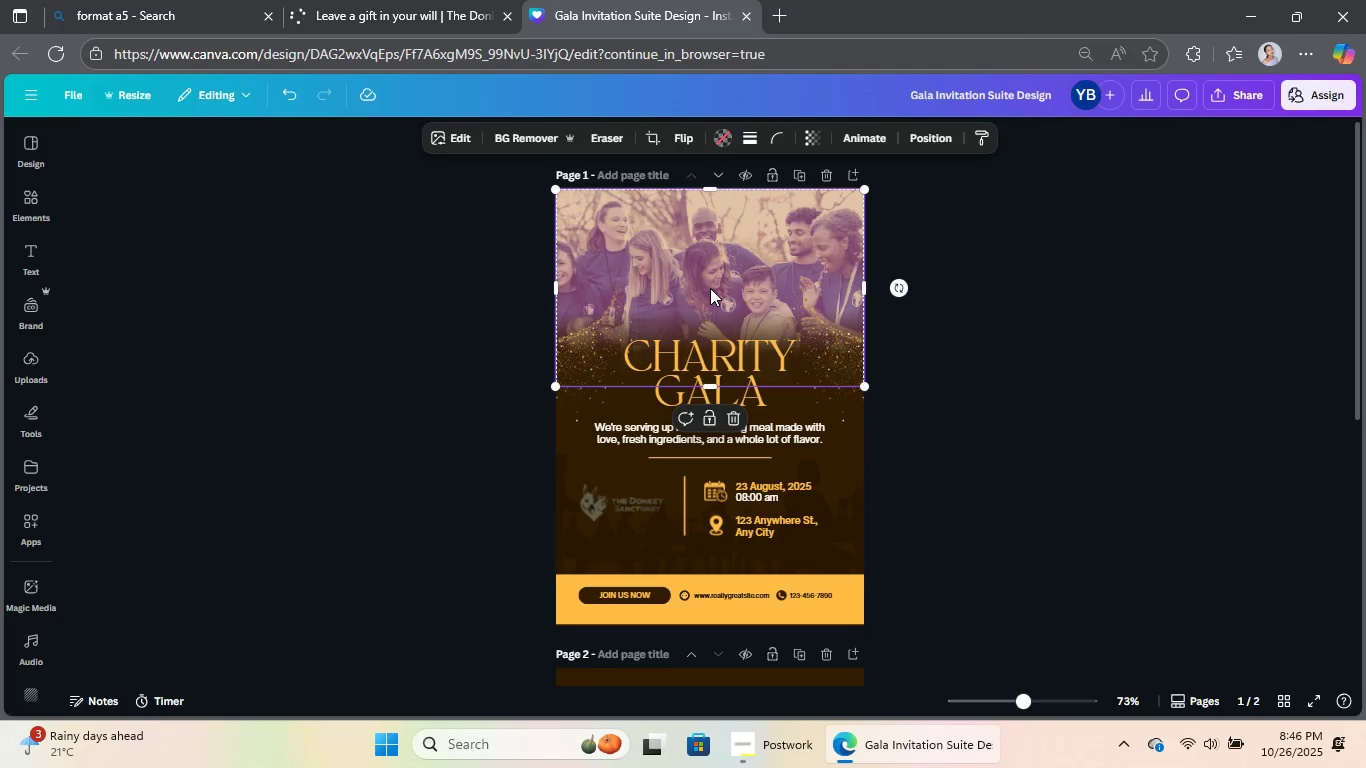 
key(Control+V)
 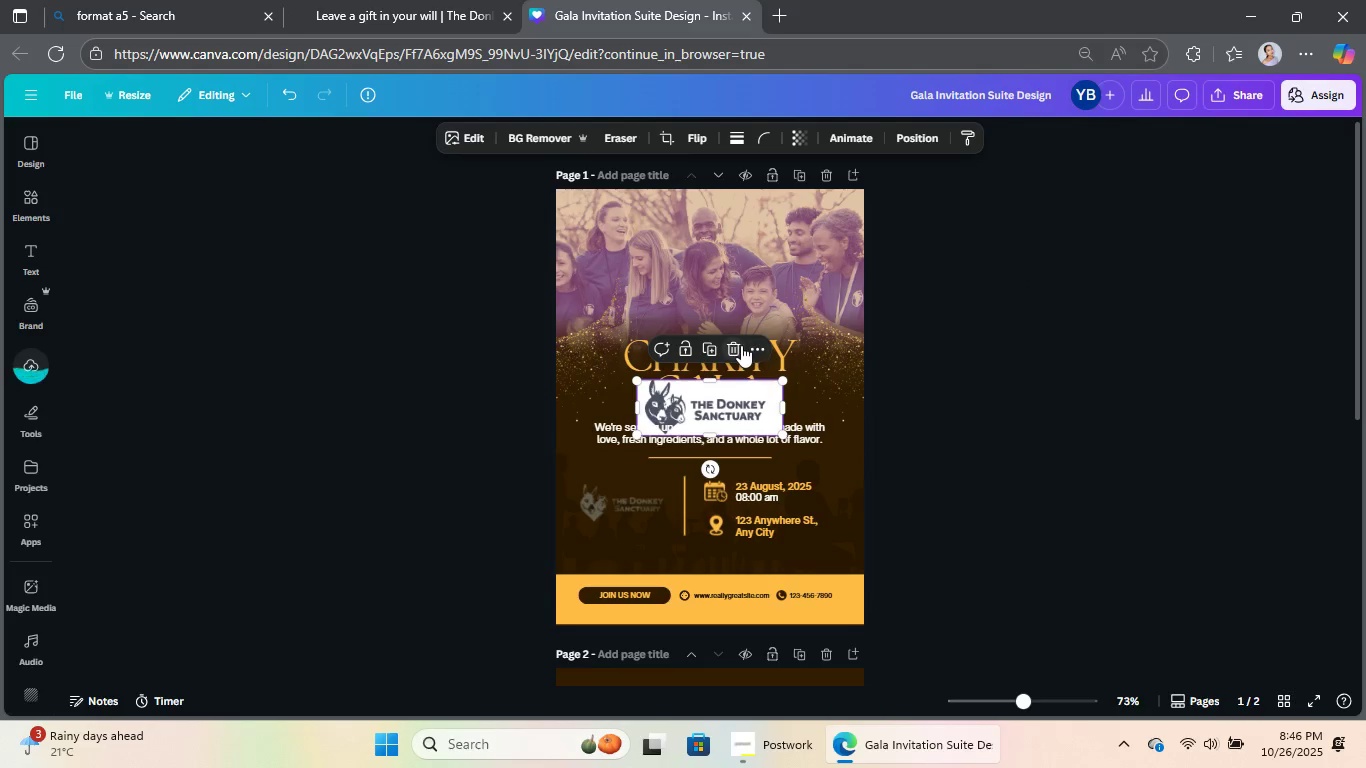 
left_click([737, 350])
 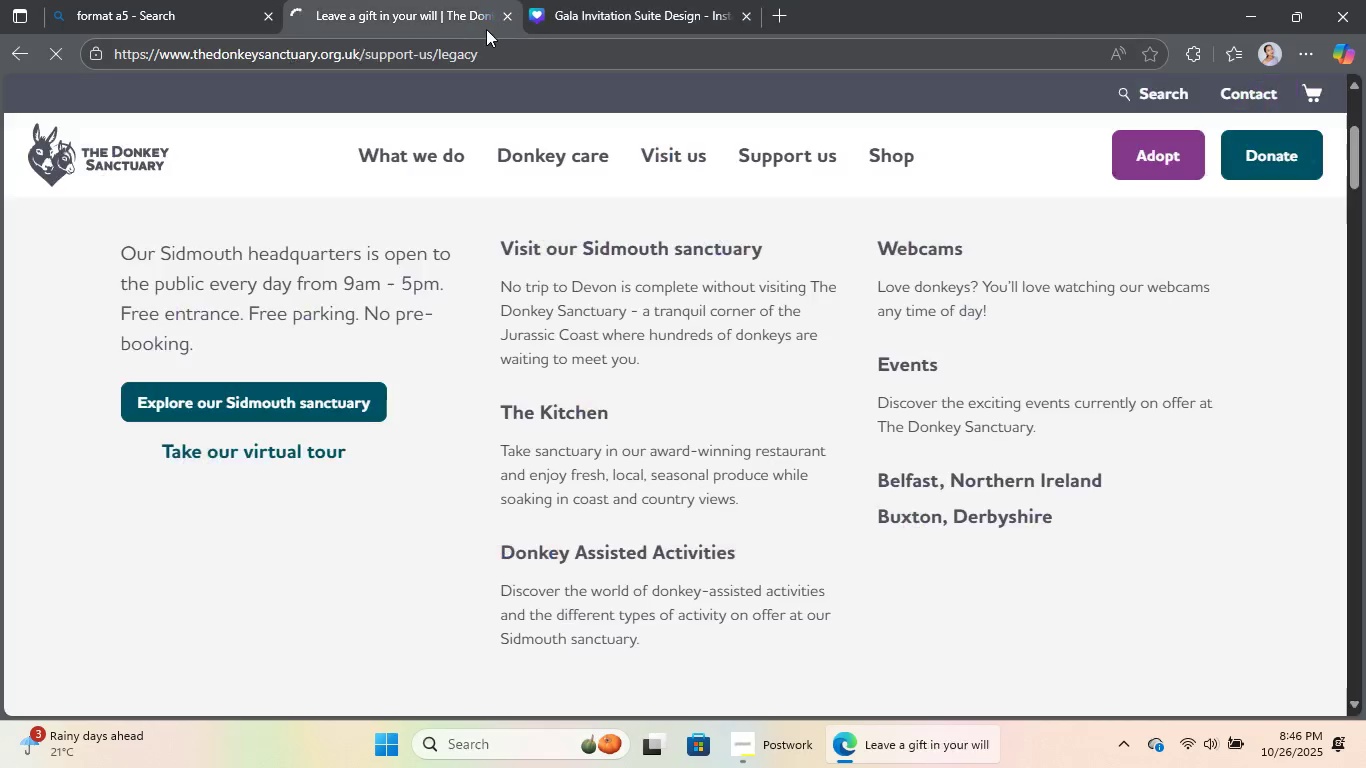 
left_click([487, 29])
 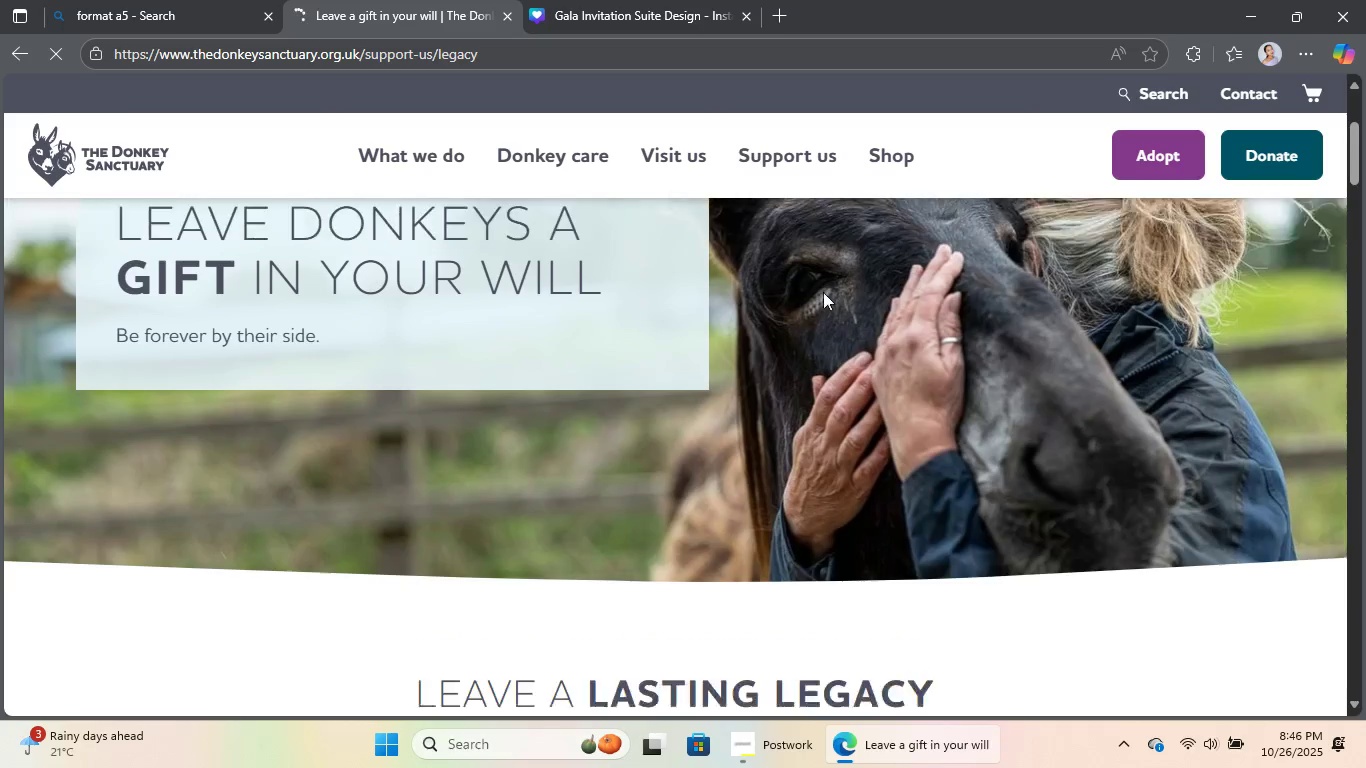 
scroll: coordinate [825, 290], scroll_direction: up, amount: 1.0
 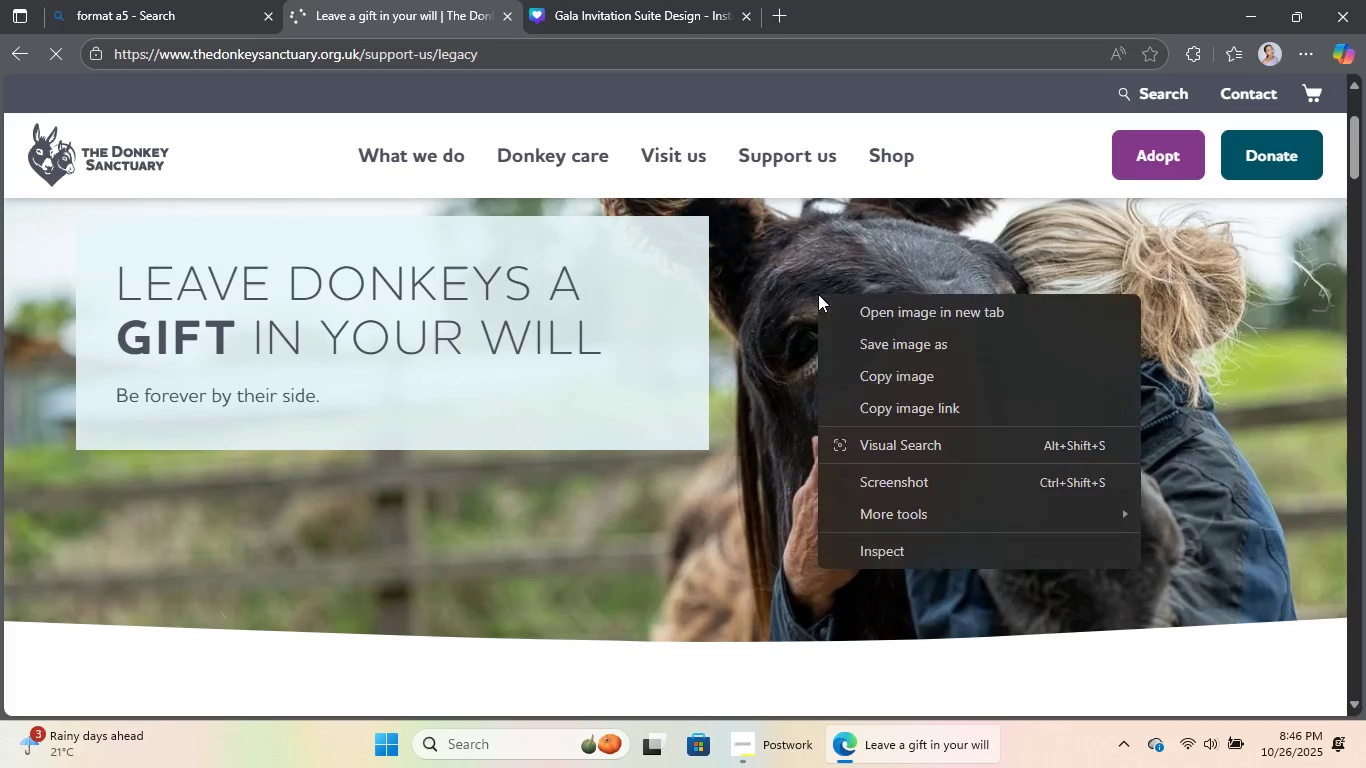 
right_click([818, 294])
 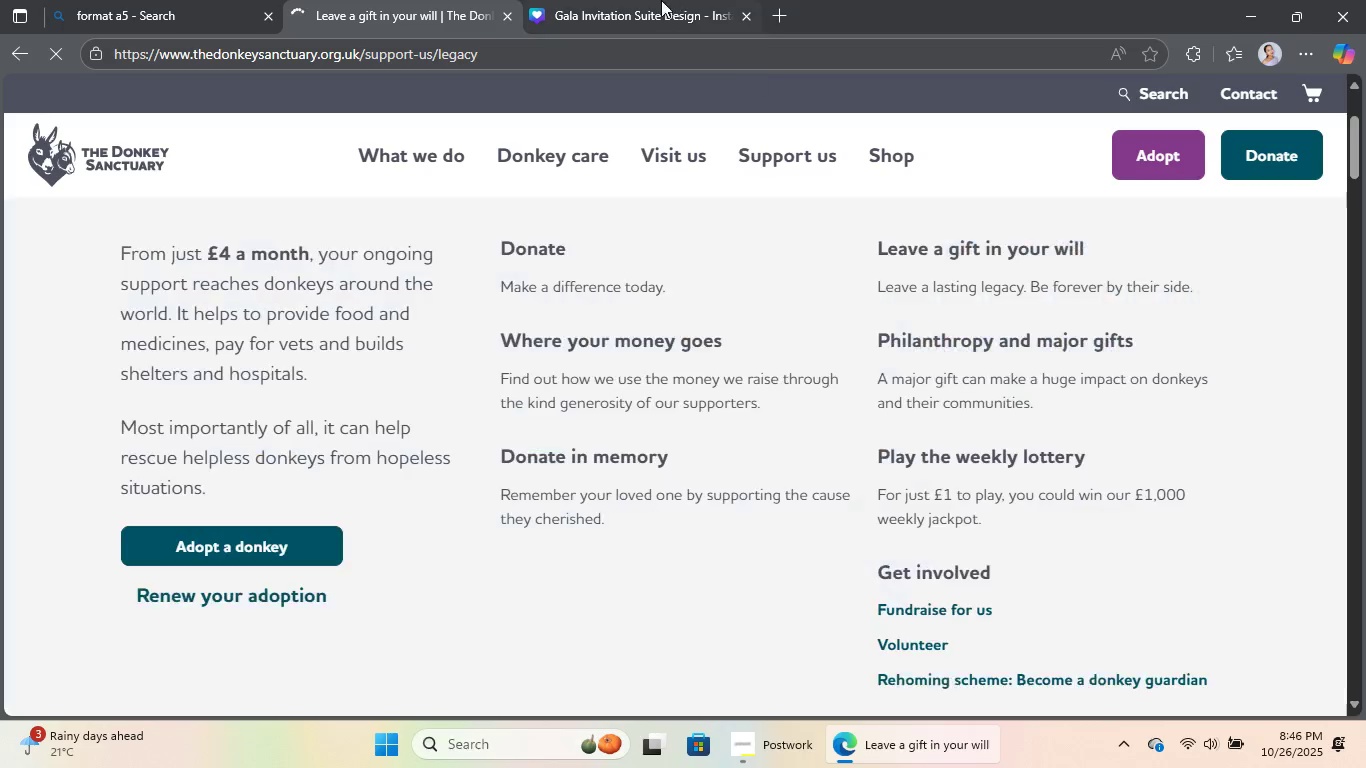 
double_click([661, 0])
 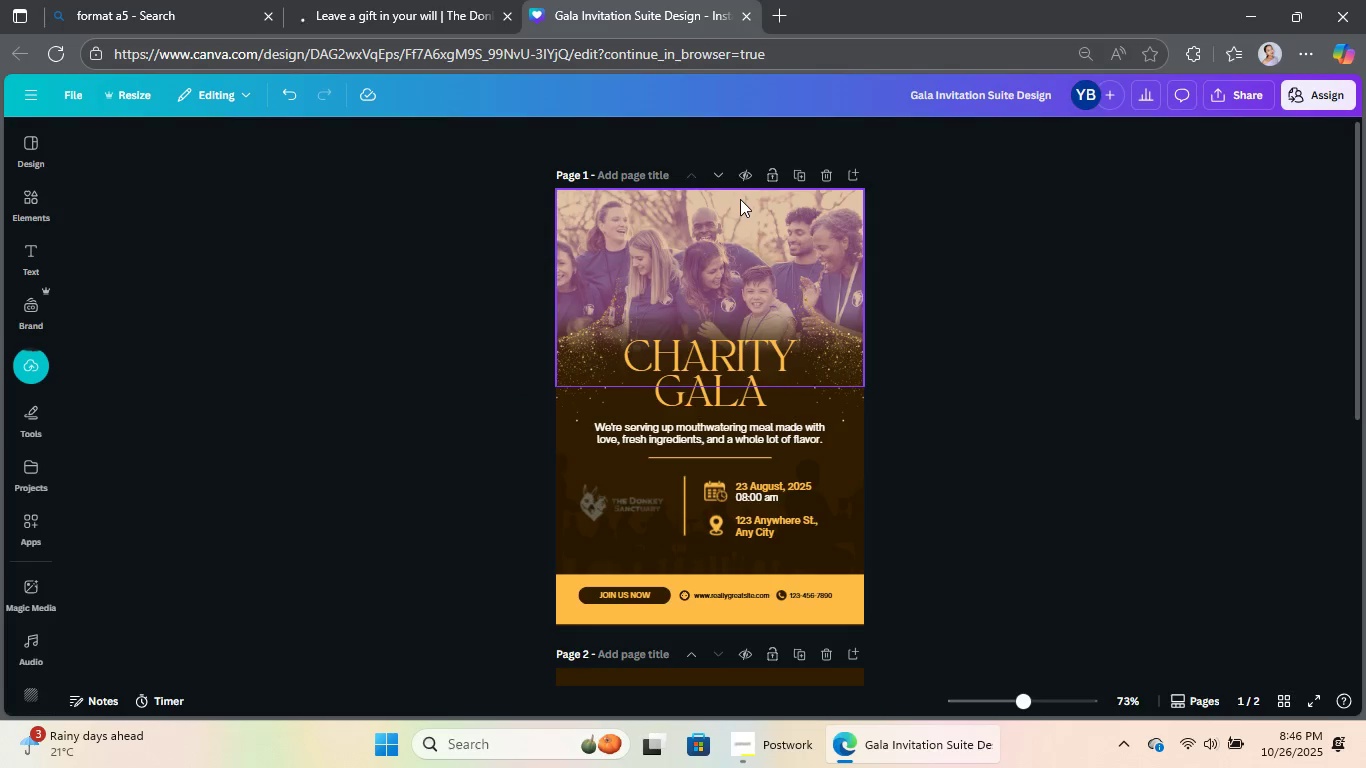 
left_click([740, 199])
 